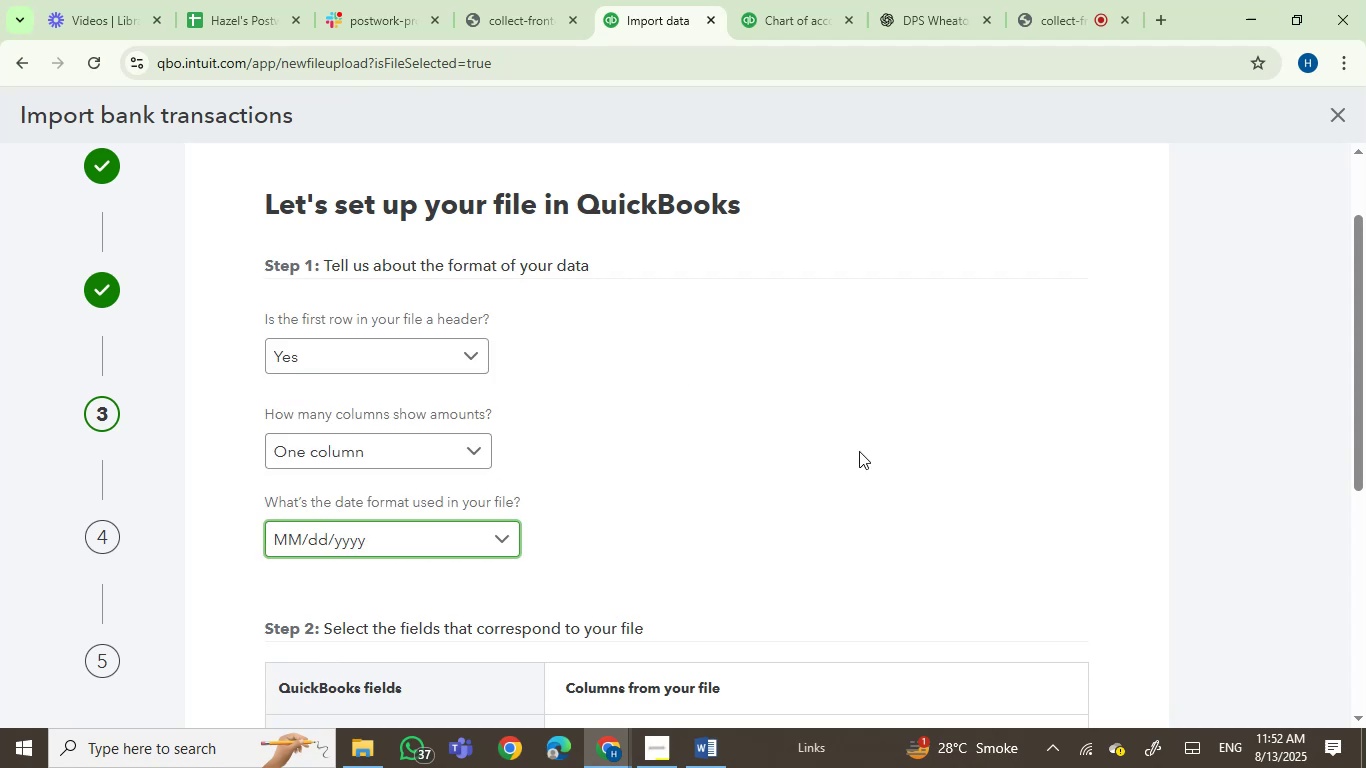 
scroll: coordinate [897, 487], scroll_direction: down, amount: 4.0
 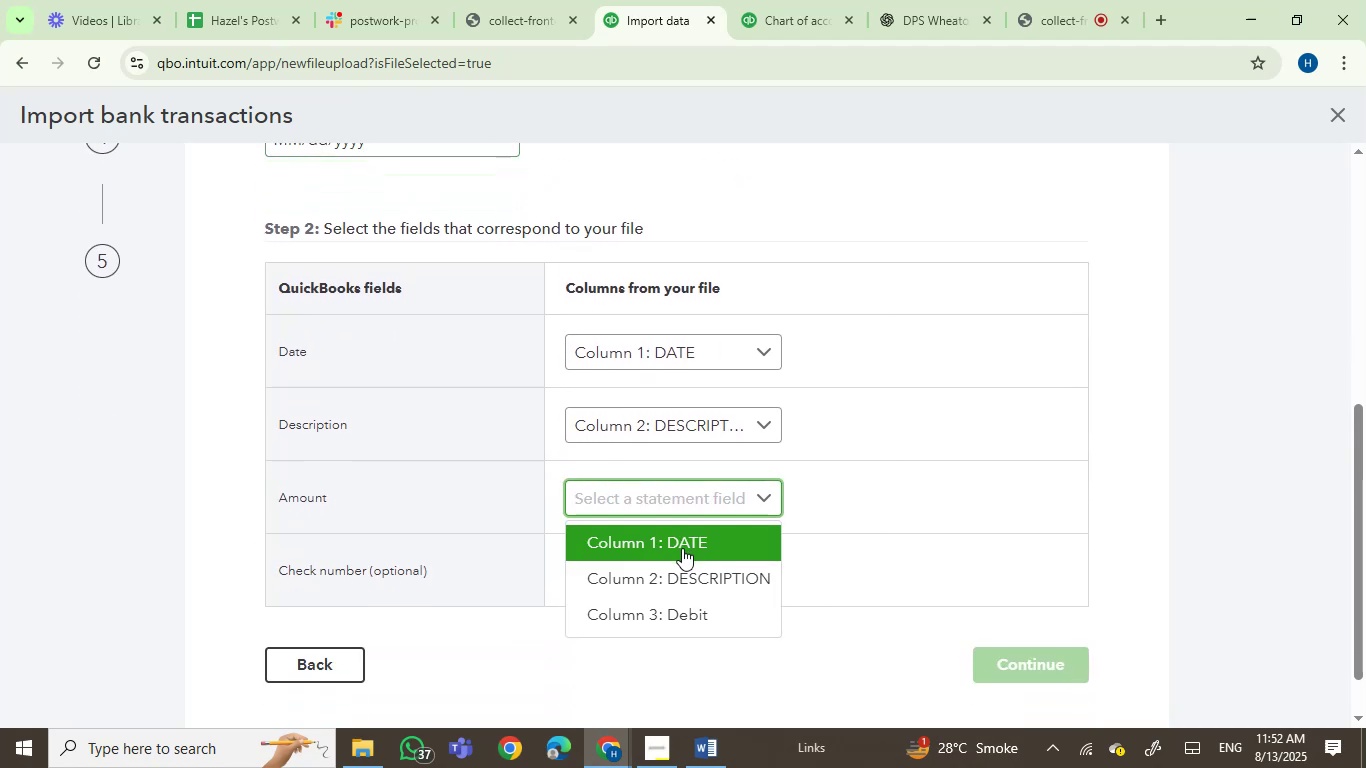 
left_click([684, 615])
 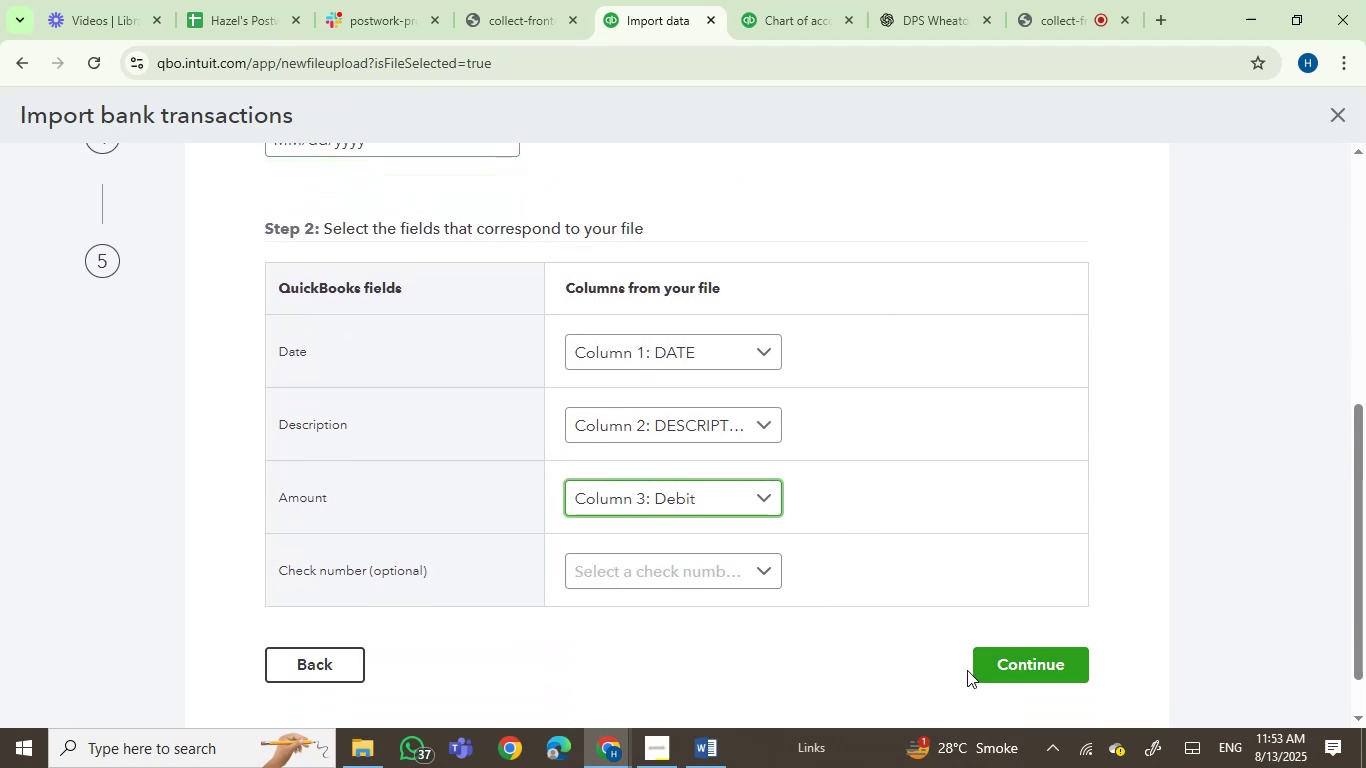 
left_click([985, 662])
 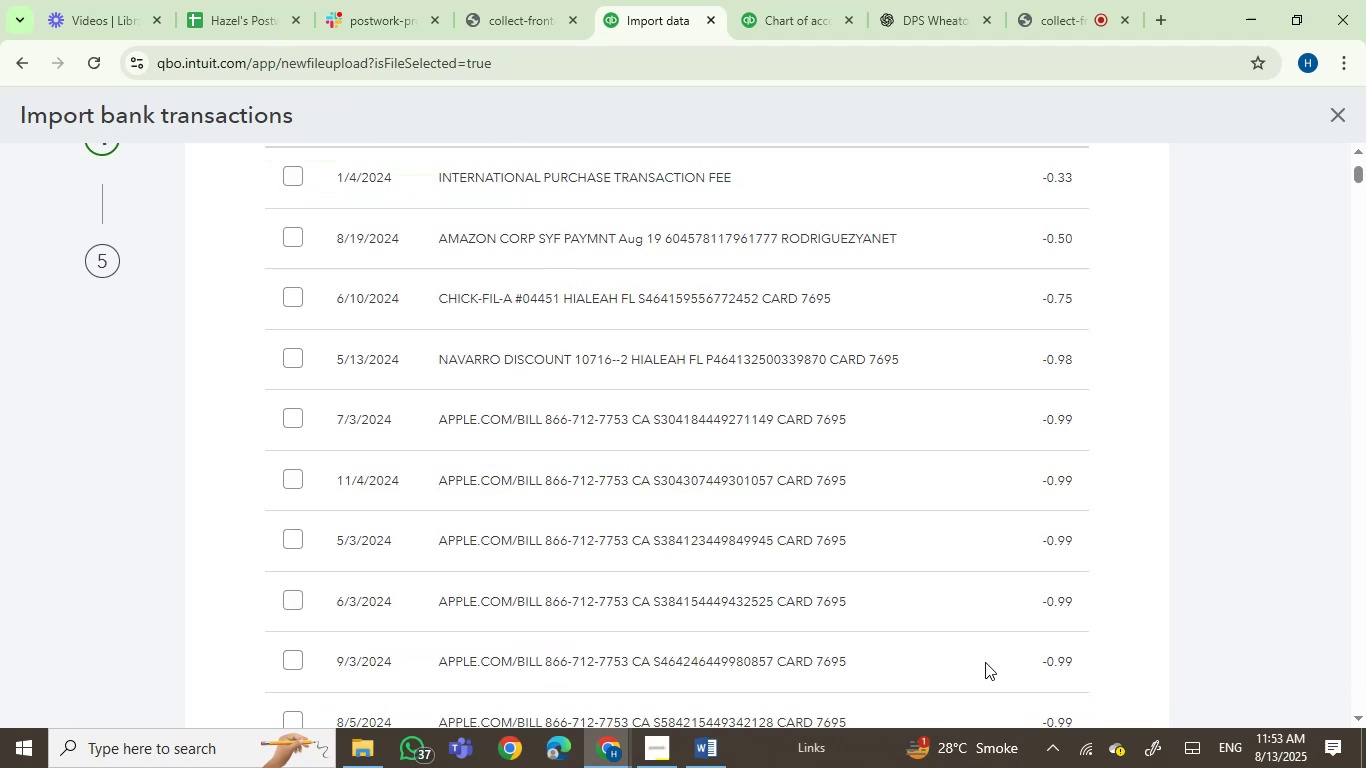 
scroll: coordinate [730, 440], scroll_direction: up, amount: 2.0
 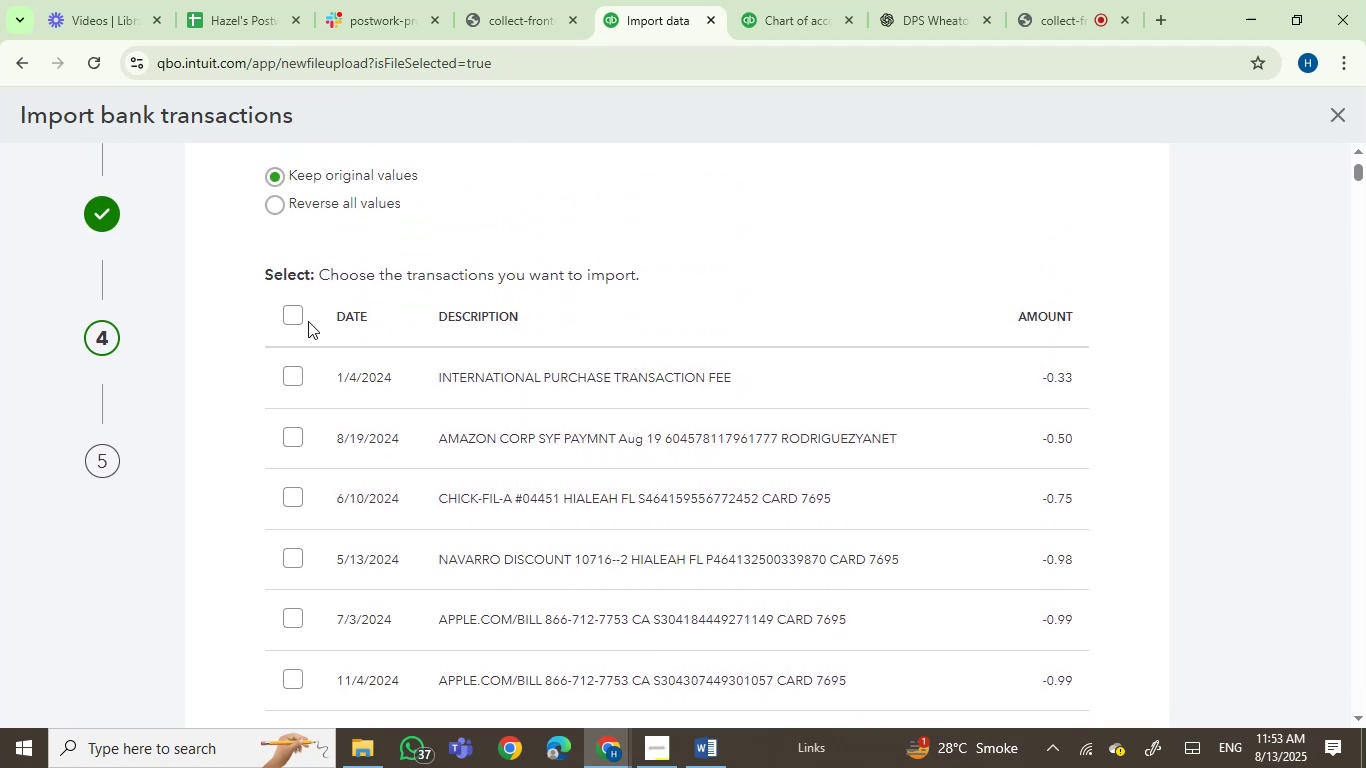 
left_click([289, 316])
 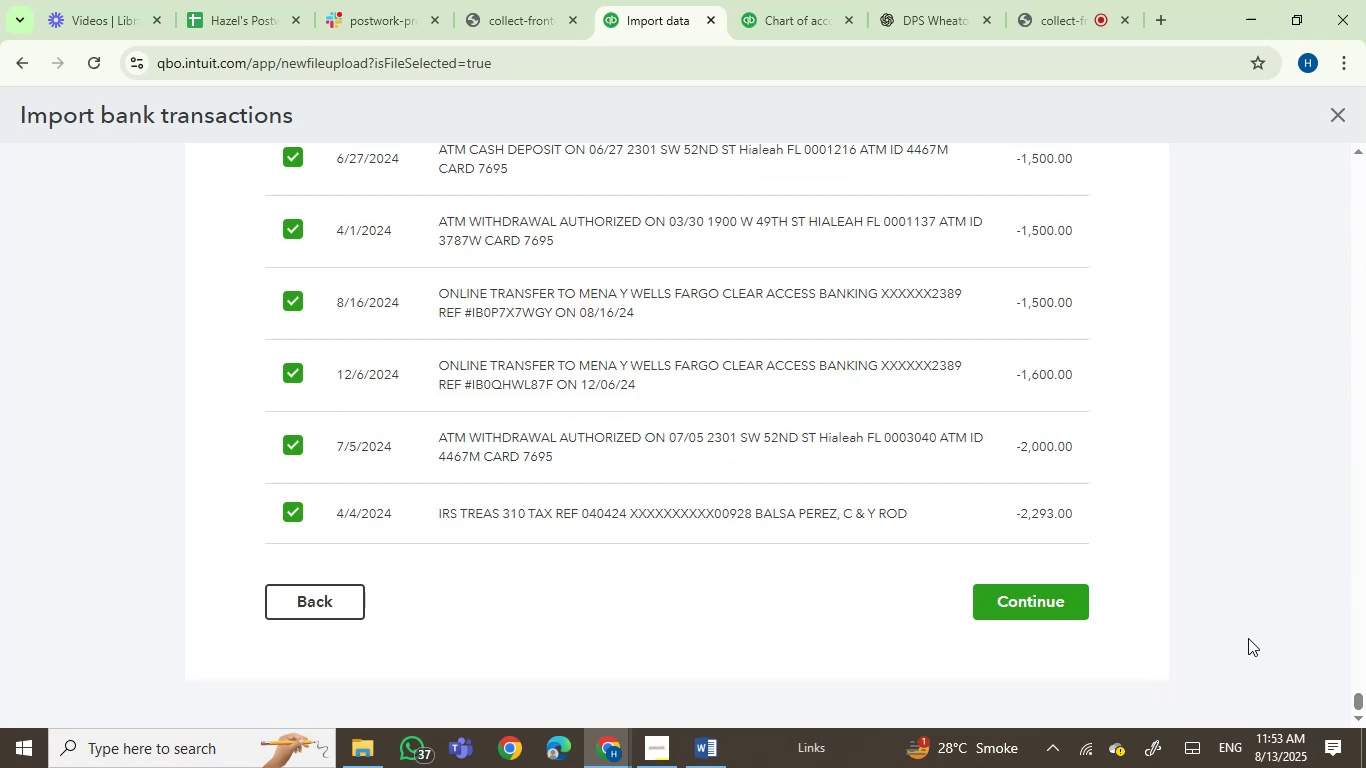 
wait(12.41)
 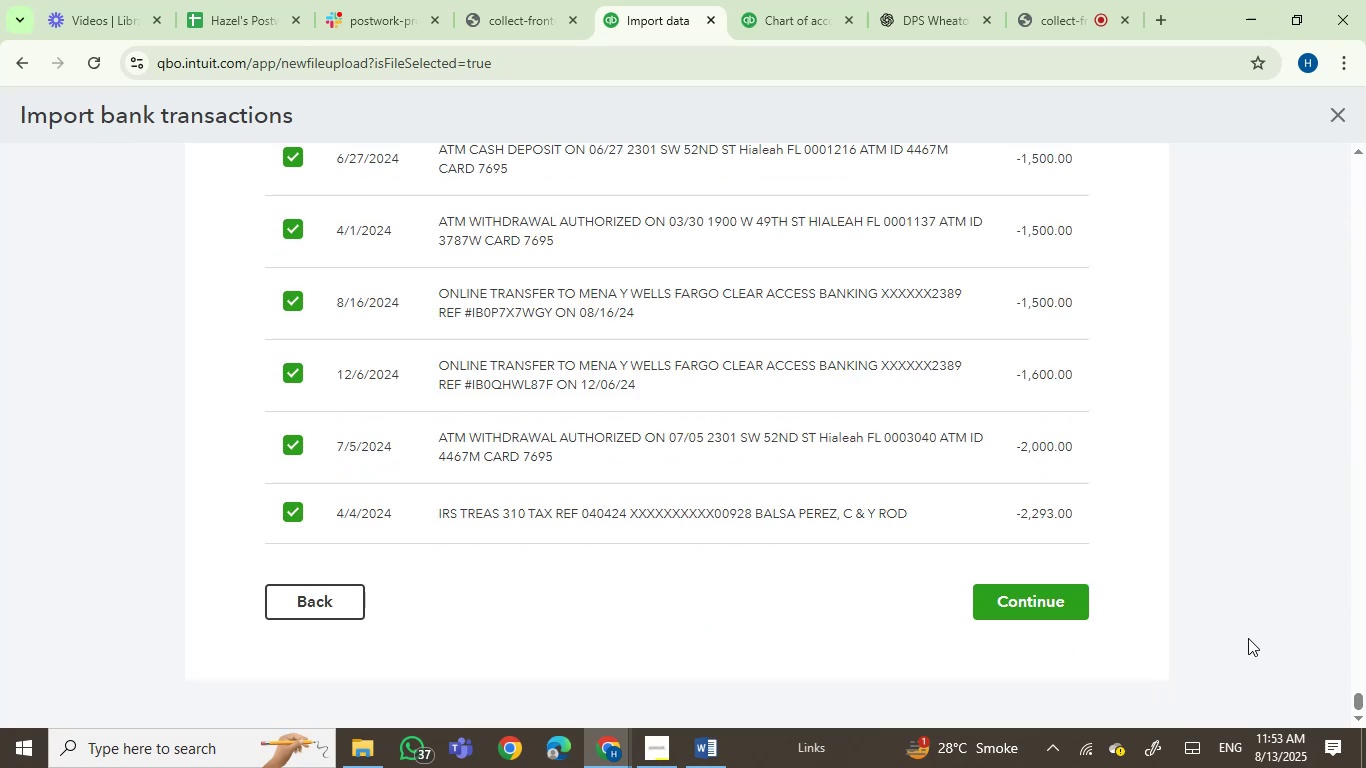 
left_click([1067, 595])
 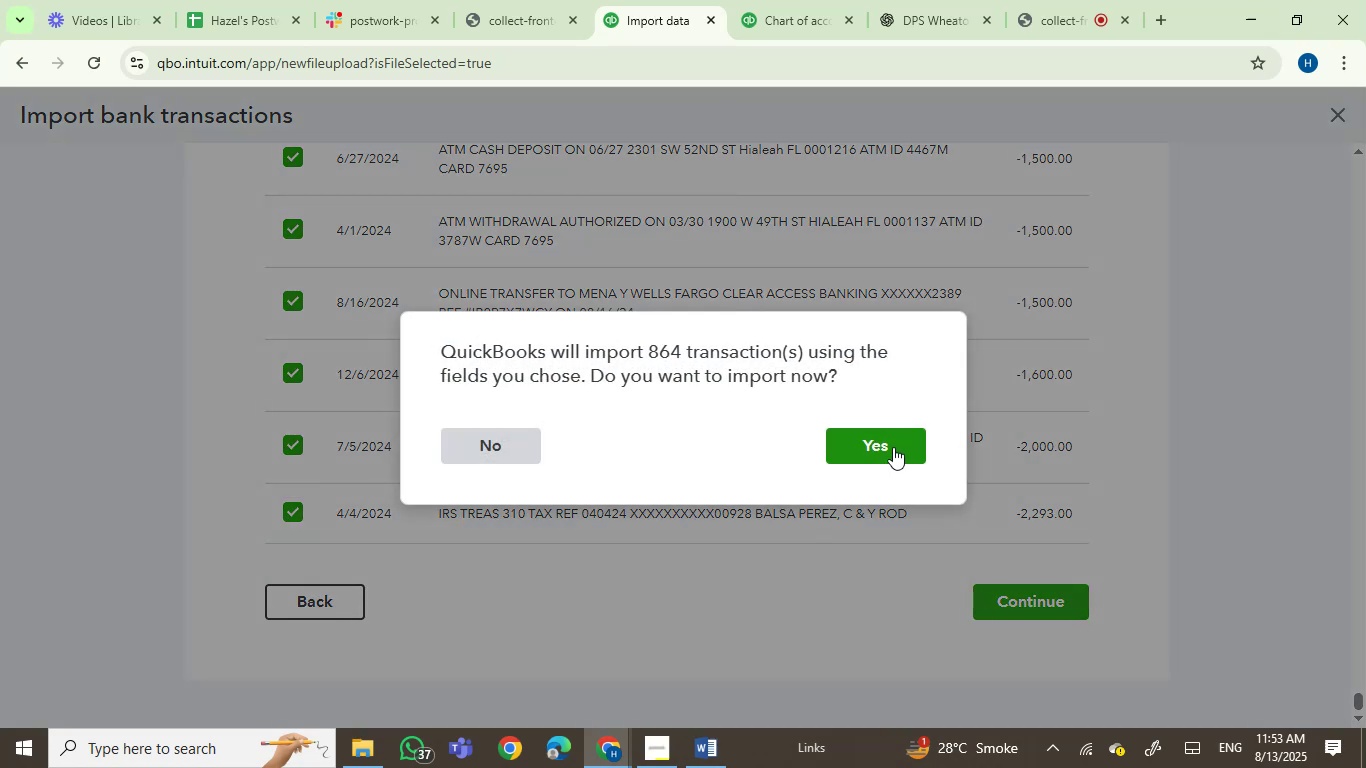 
left_click([693, 760])
 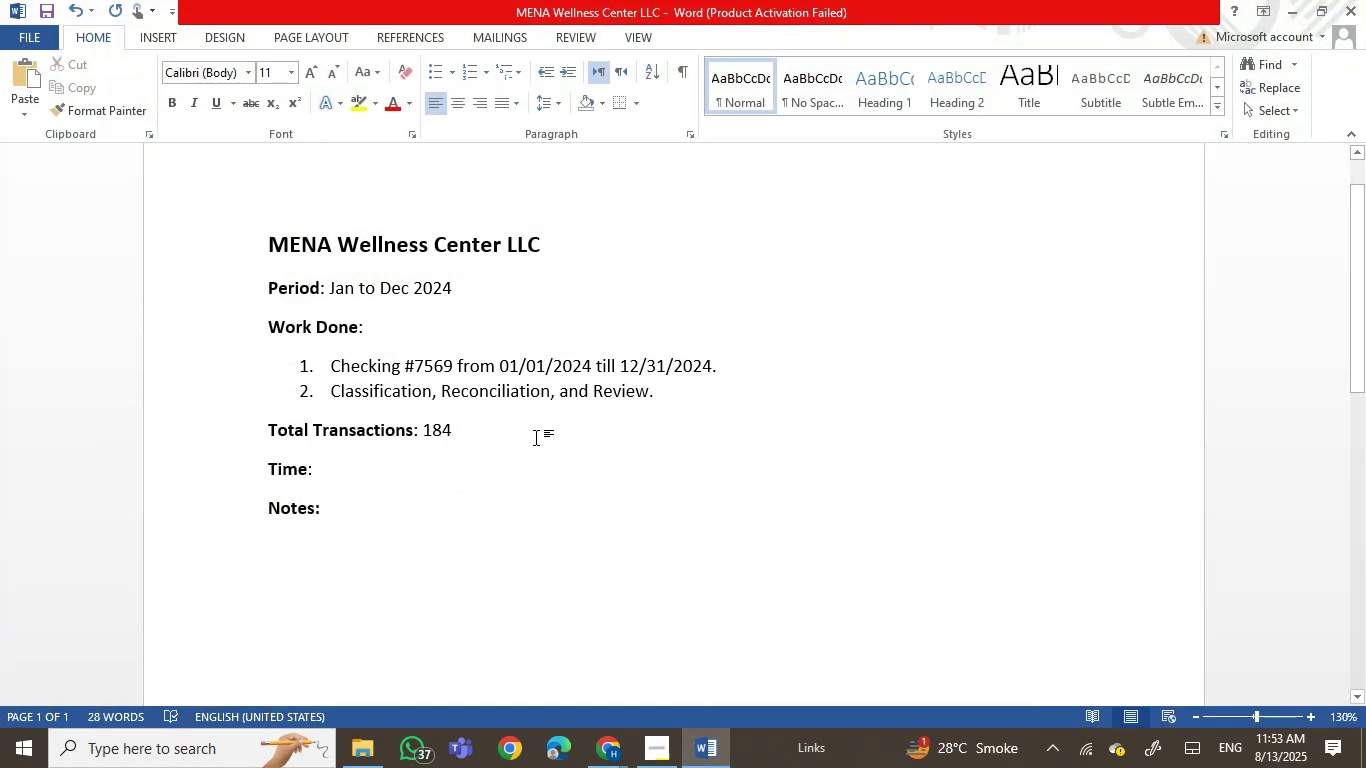 
key(Space)
 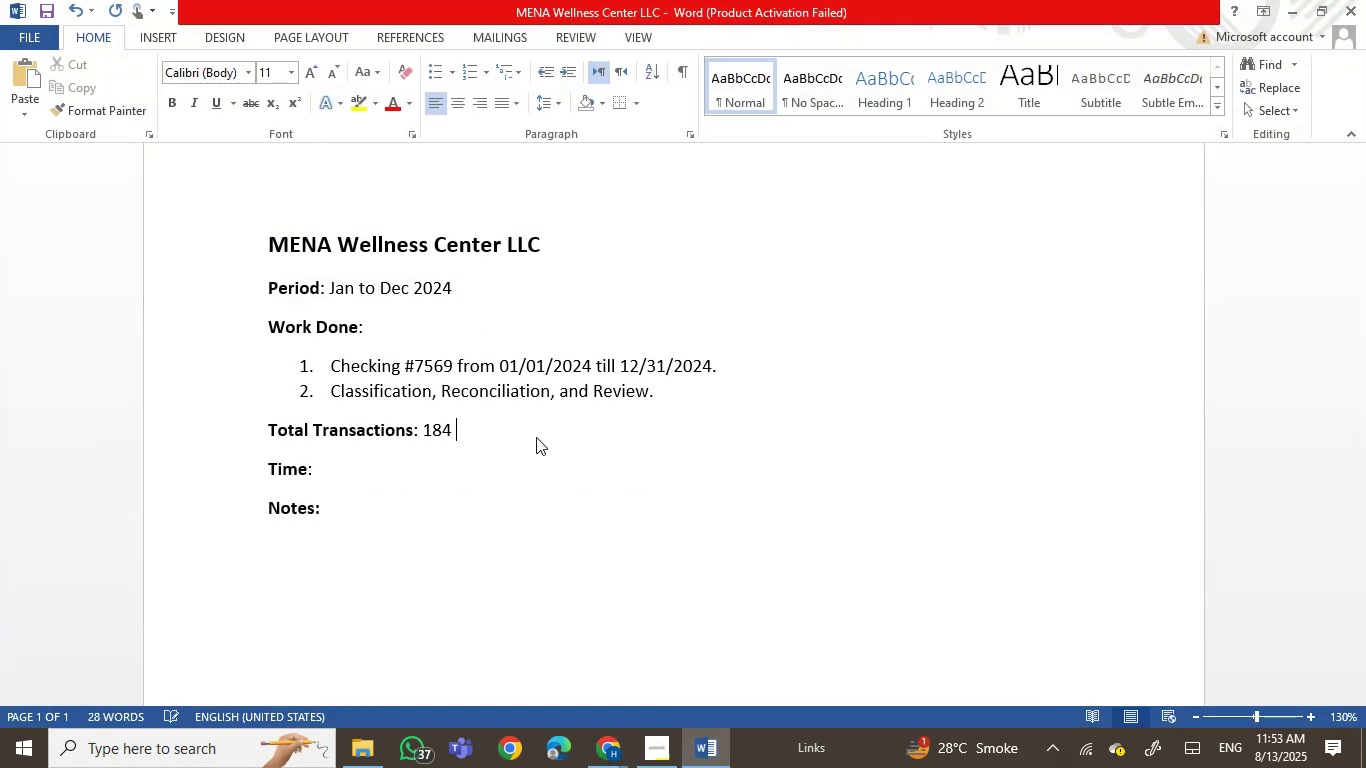 
key(Numpad8)
 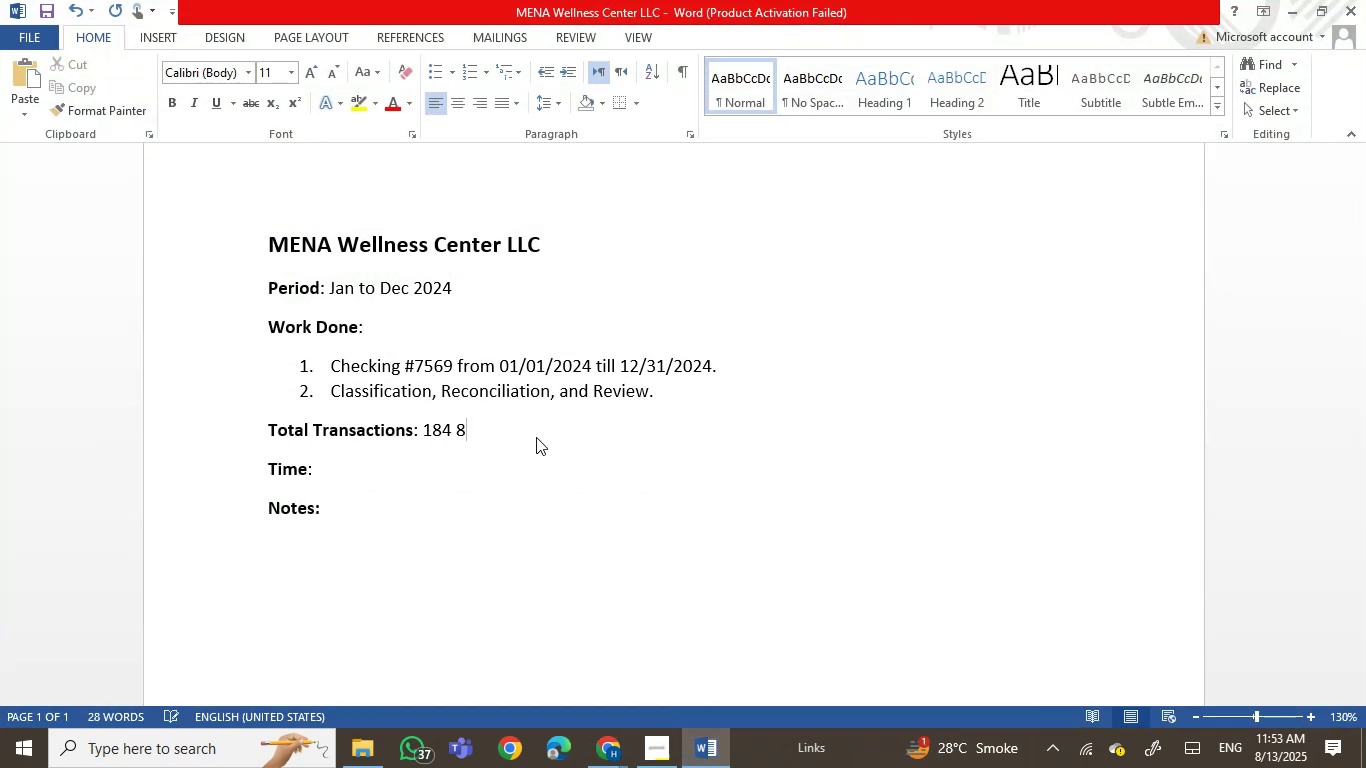 
key(Numpad6)
 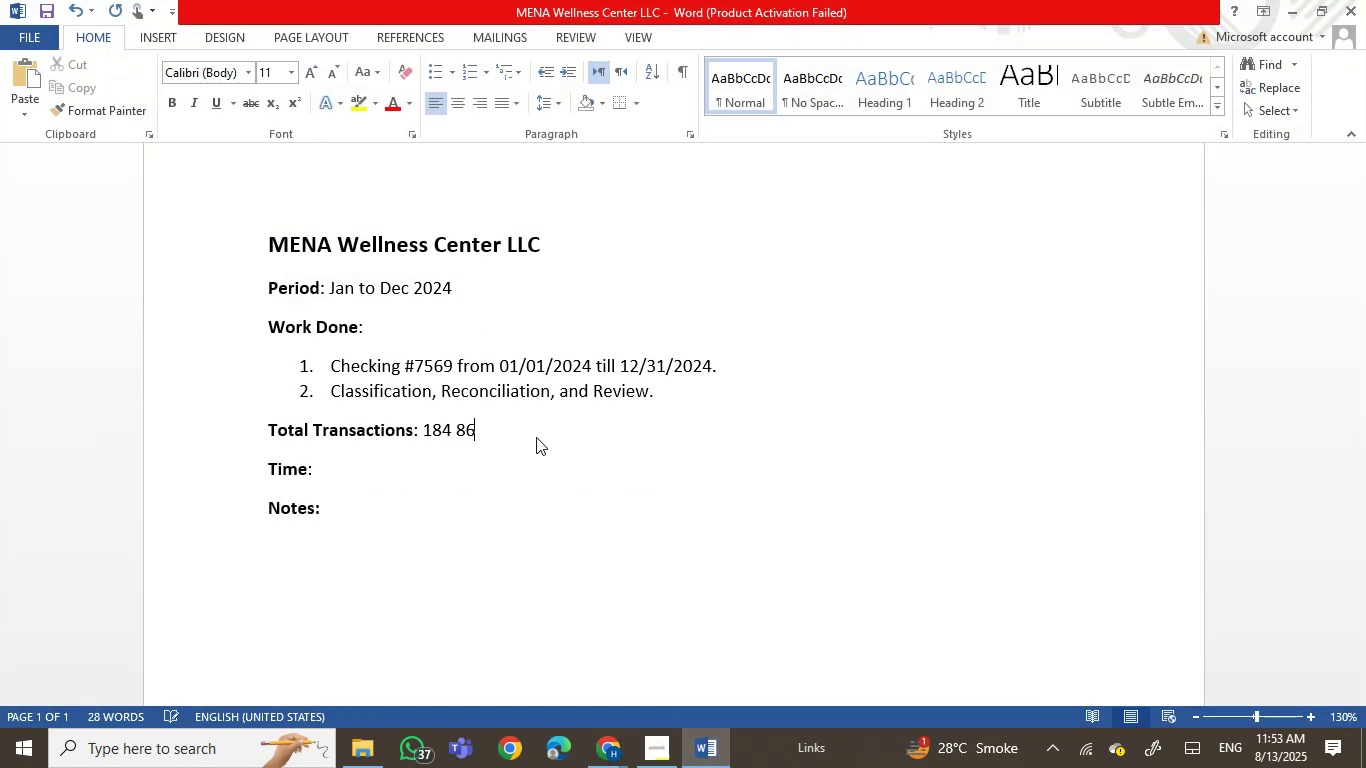 
key(Numpad4)
 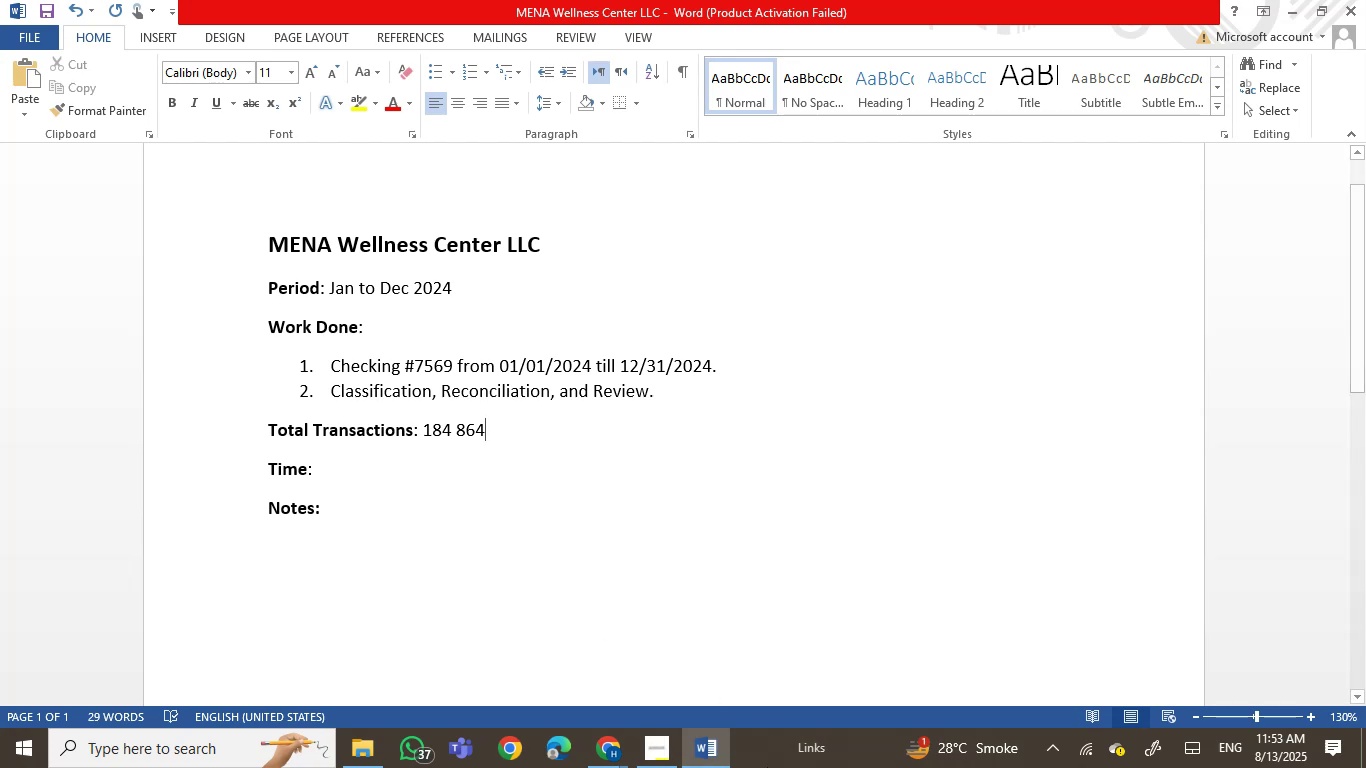 
left_click([714, 752])
 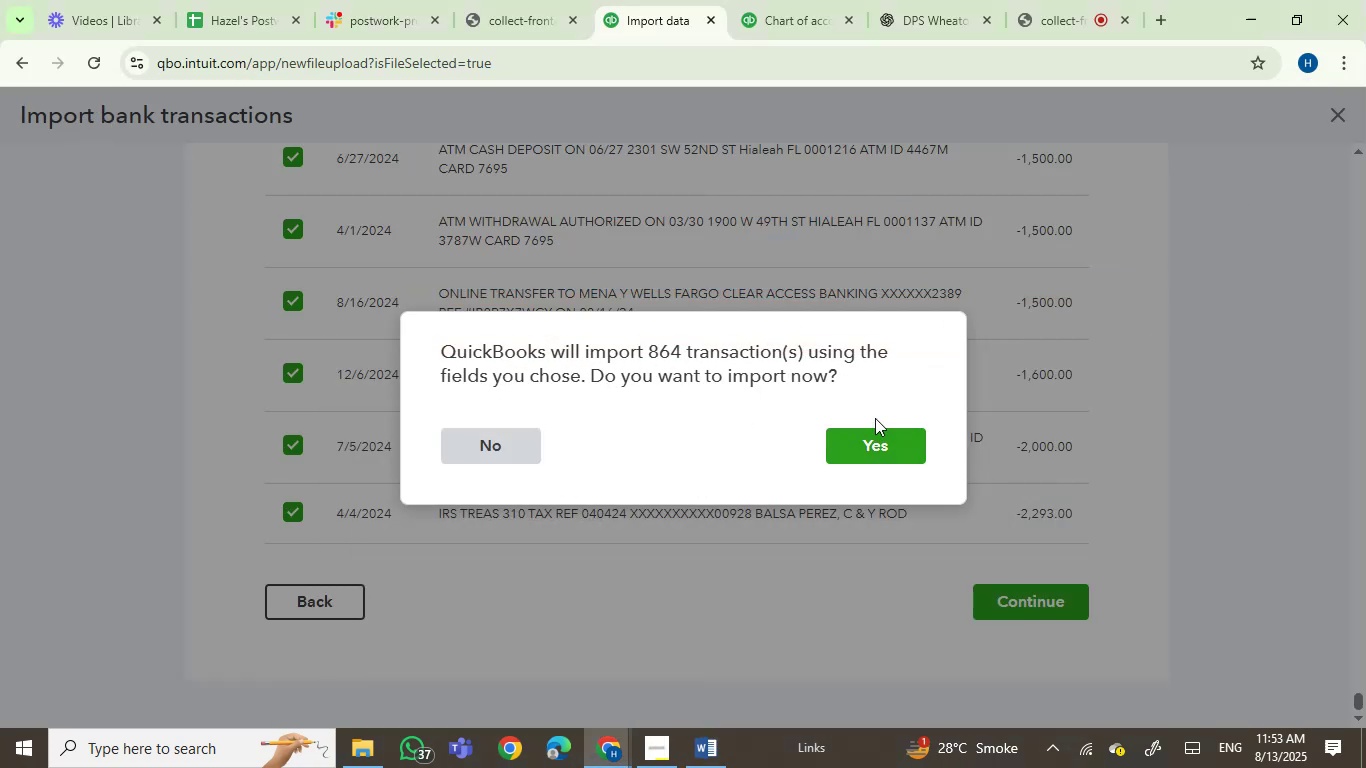 
left_click([873, 445])
 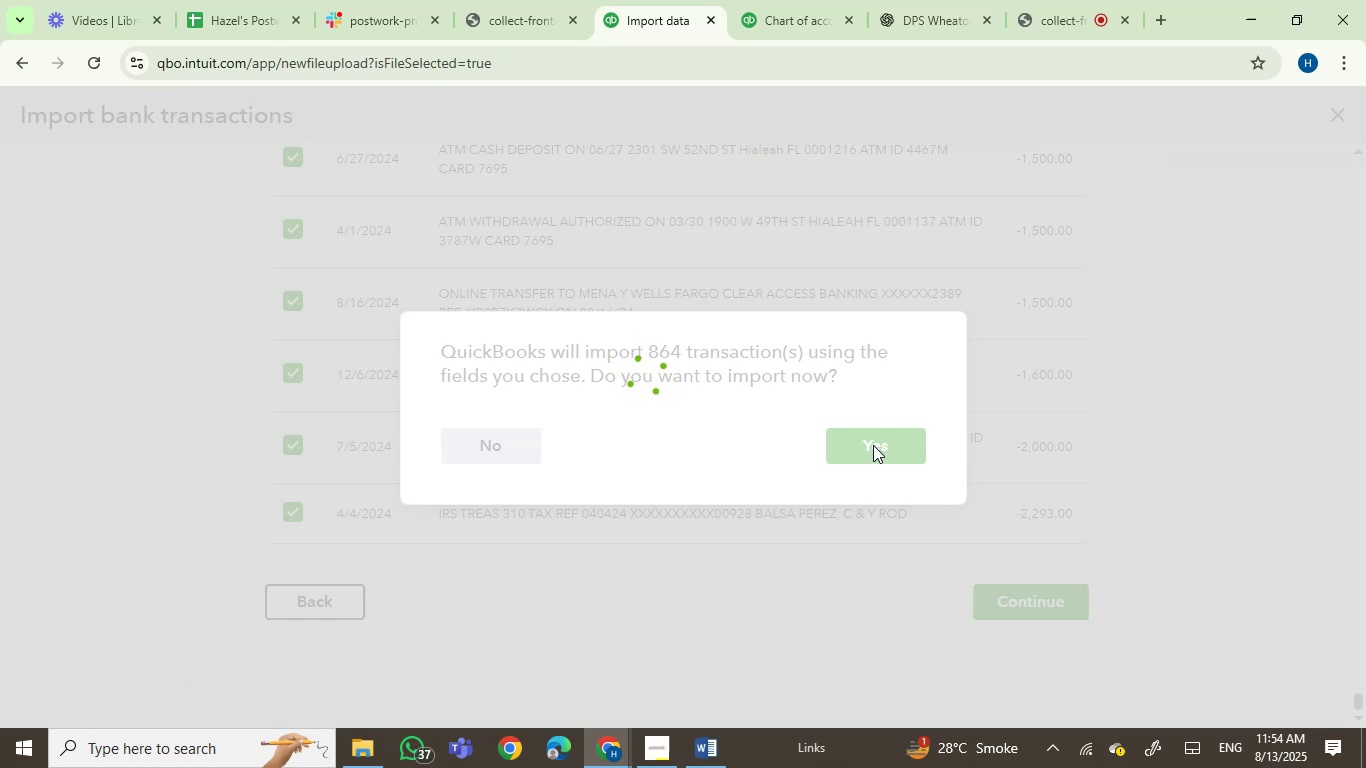 
wait(51.89)
 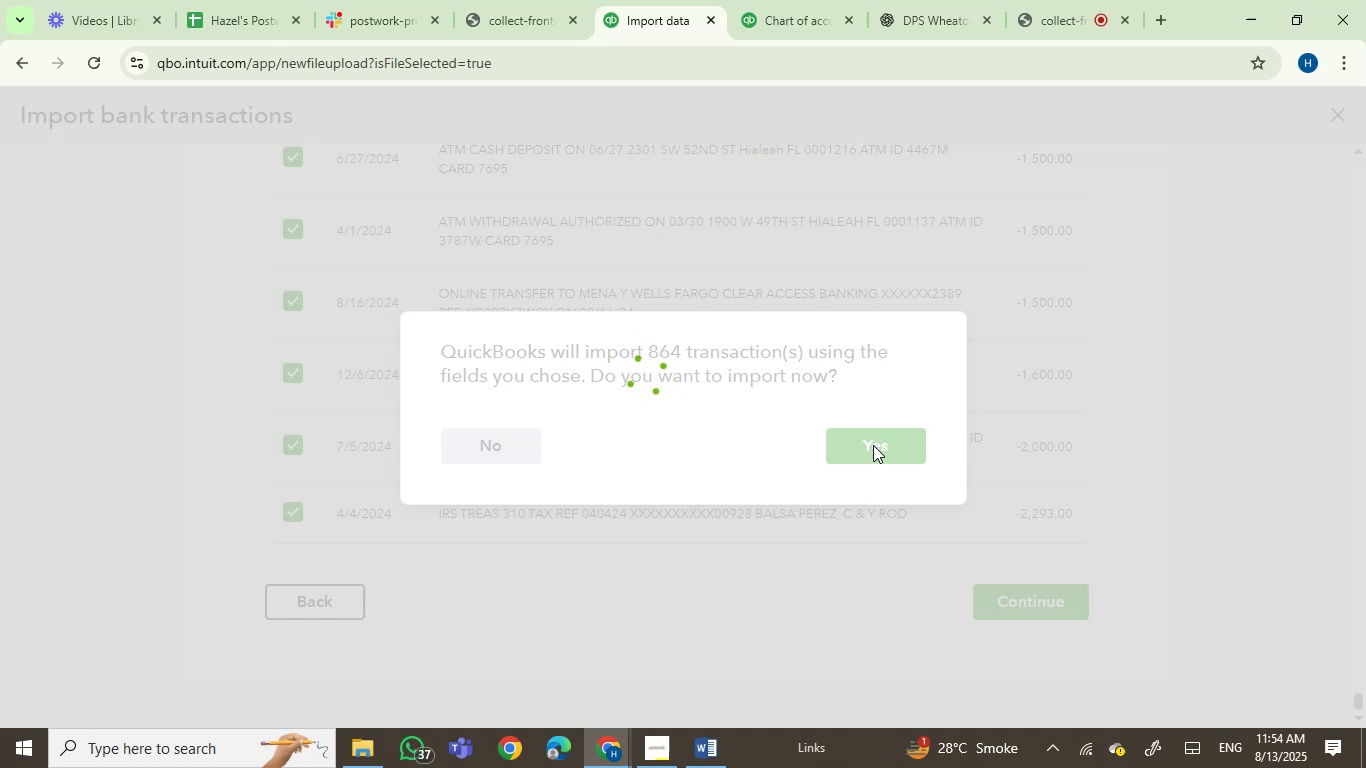 
left_click([1032, 340])
 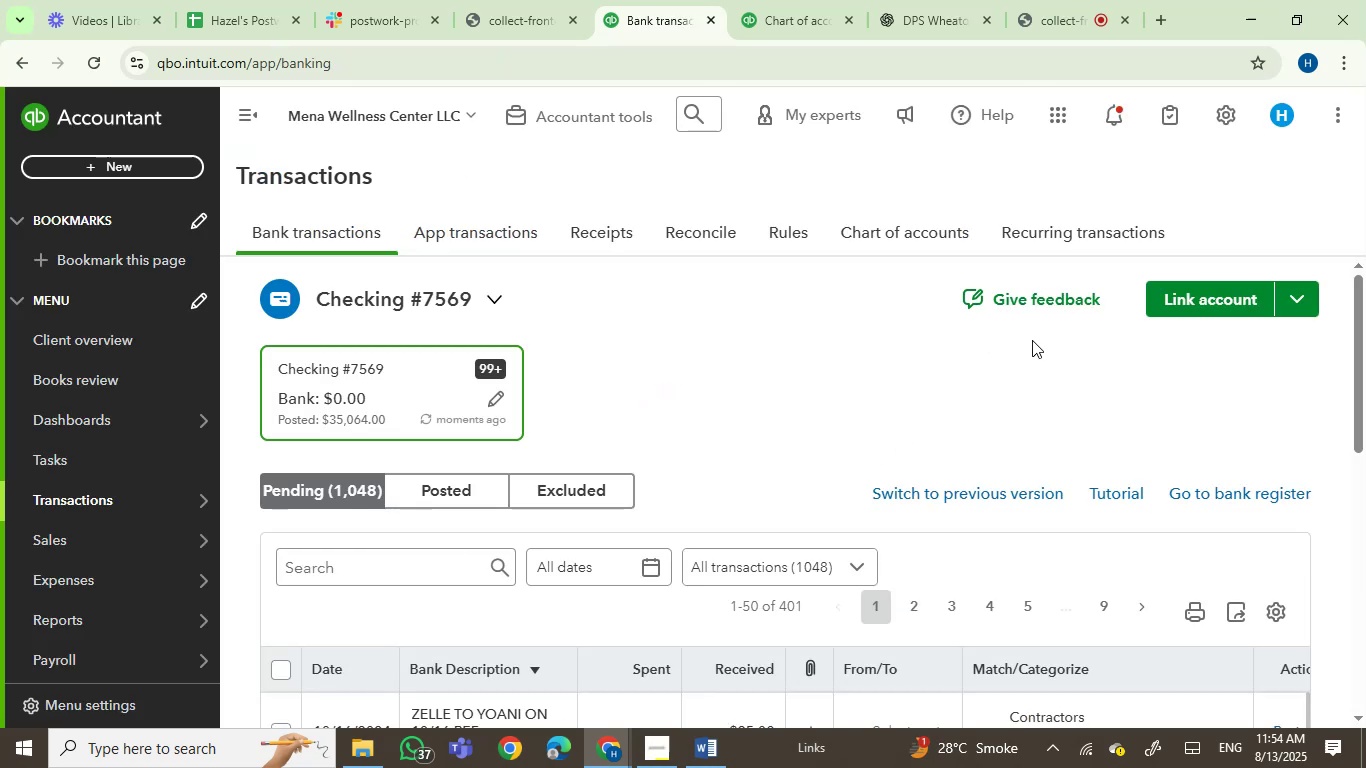 
wait(6.97)
 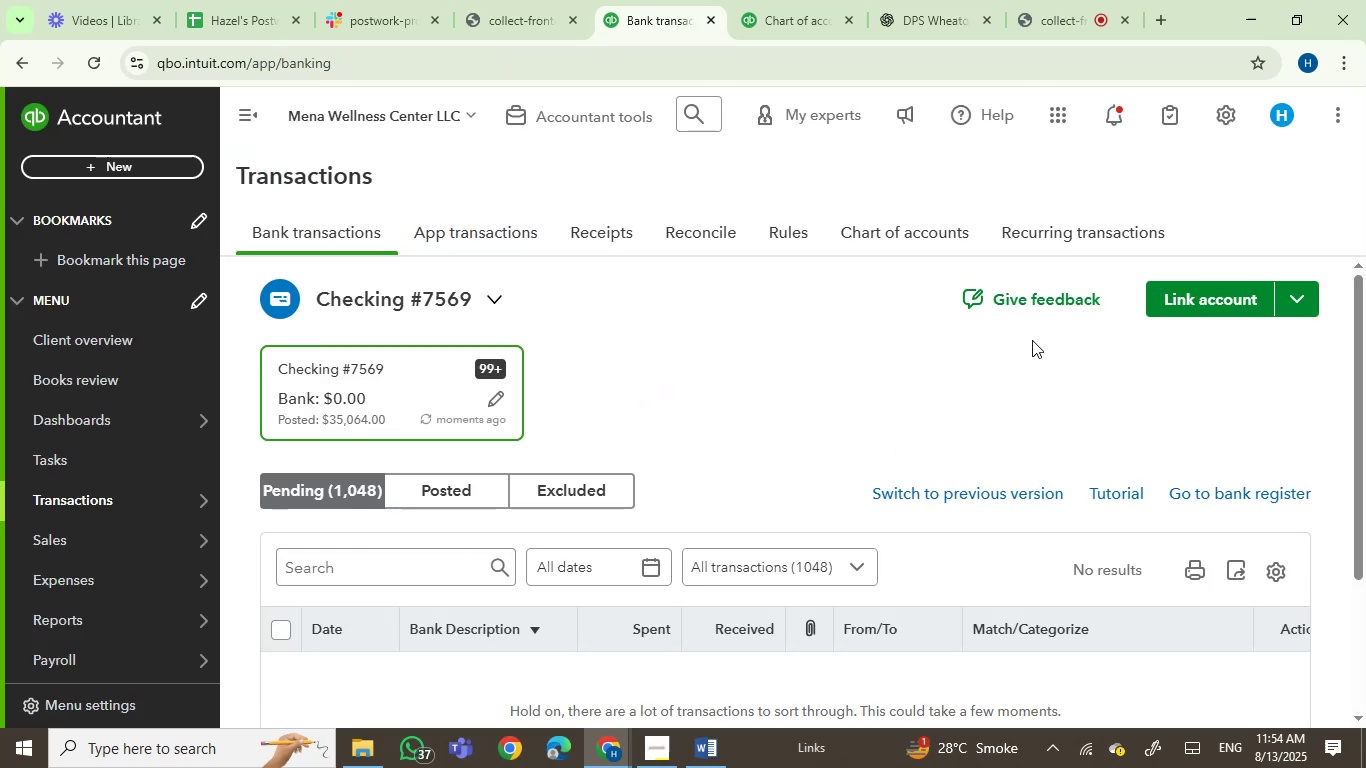 
left_click([254, 115])
 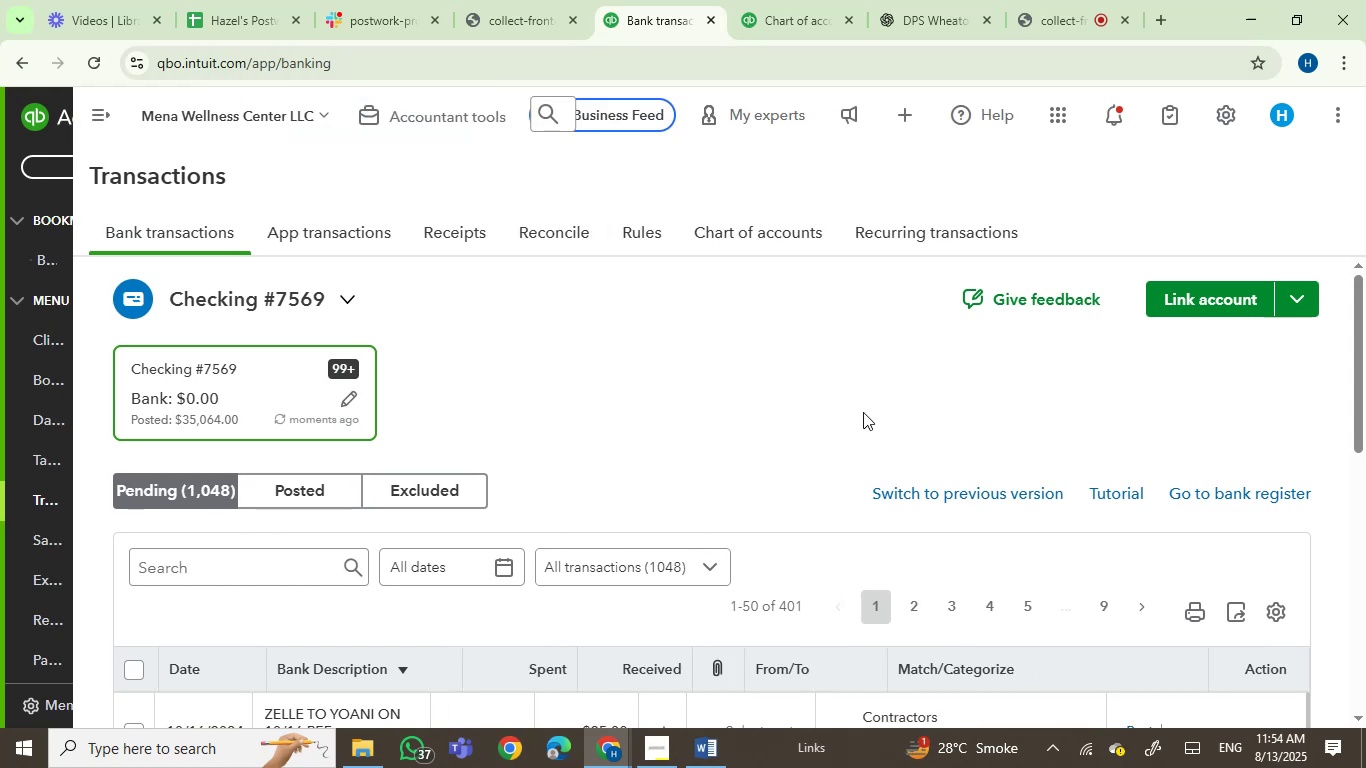 
scroll: coordinate [885, 413], scroll_direction: down, amount: 2.0
 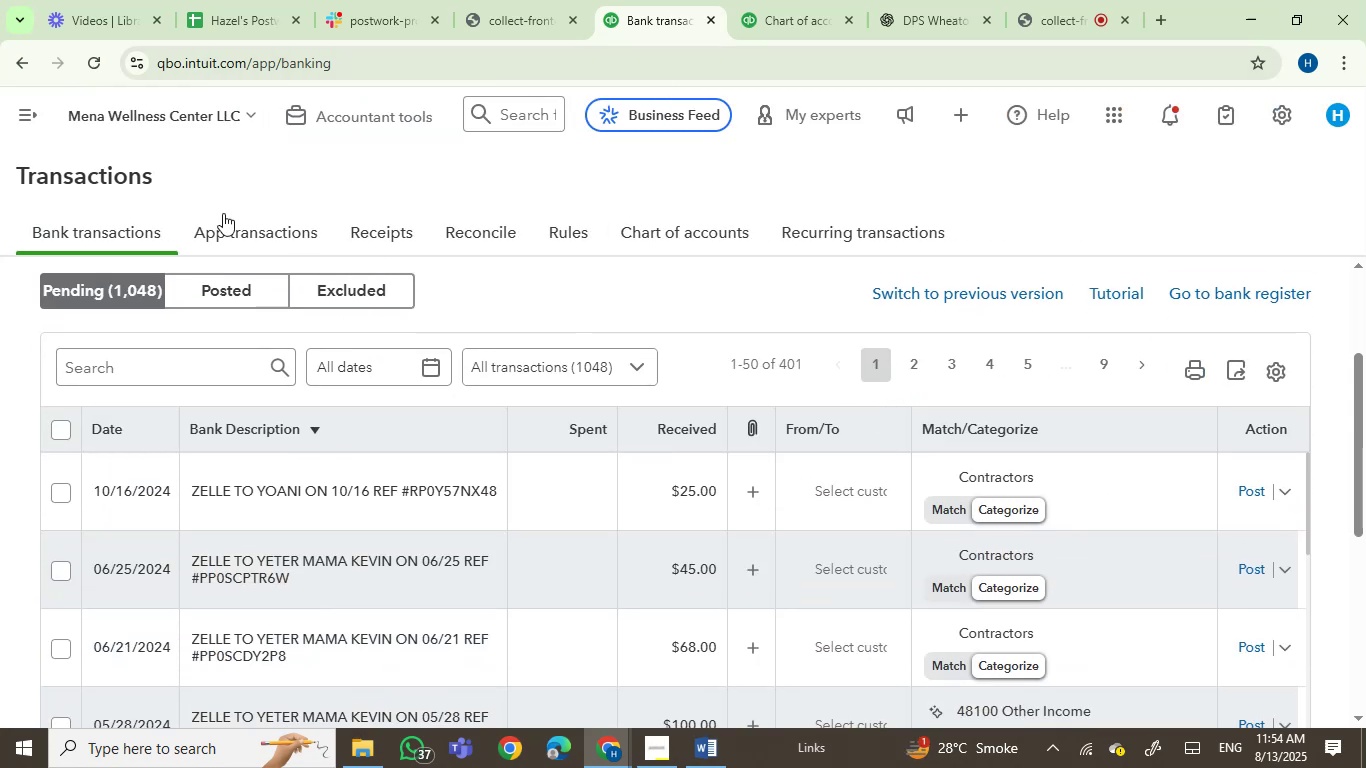 
left_click([8, 108])
 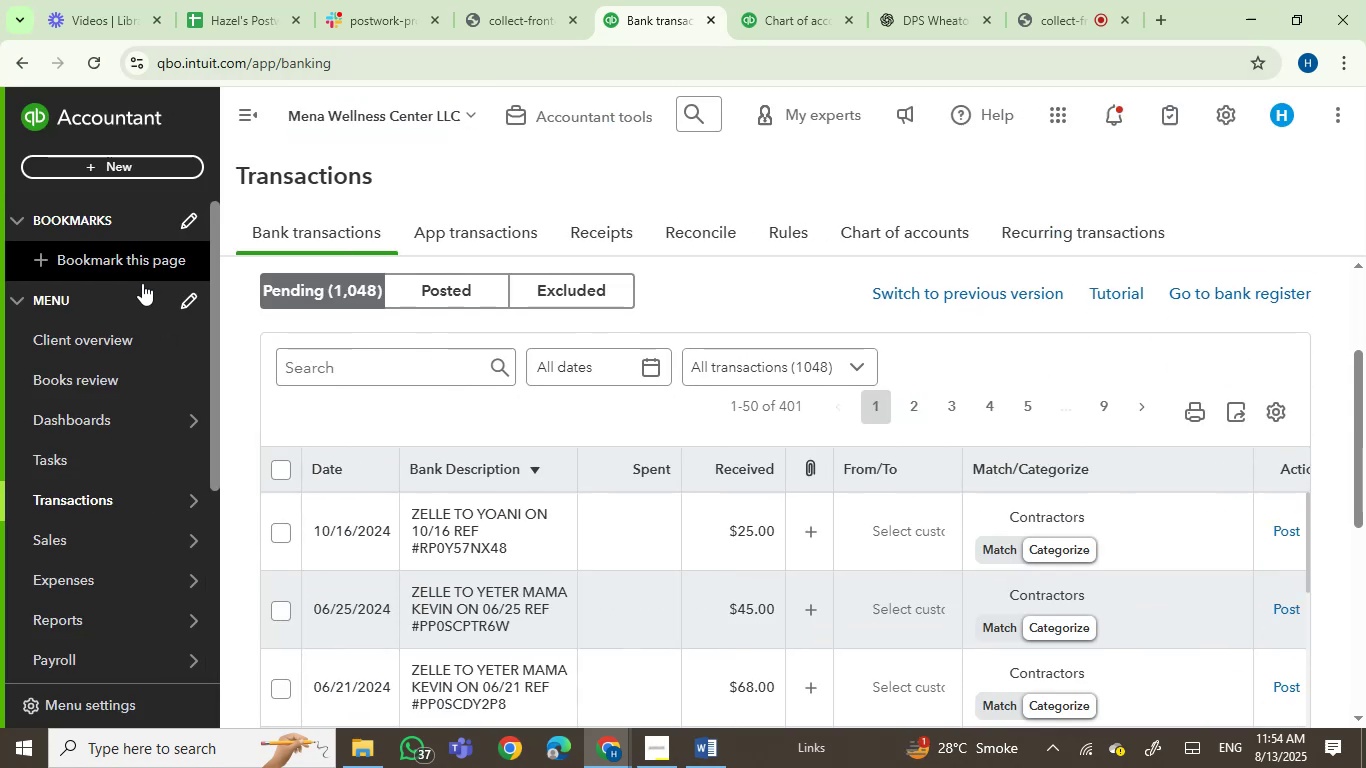 
scroll: coordinate [137, 407], scroll_direction: down, amount: 3.0
 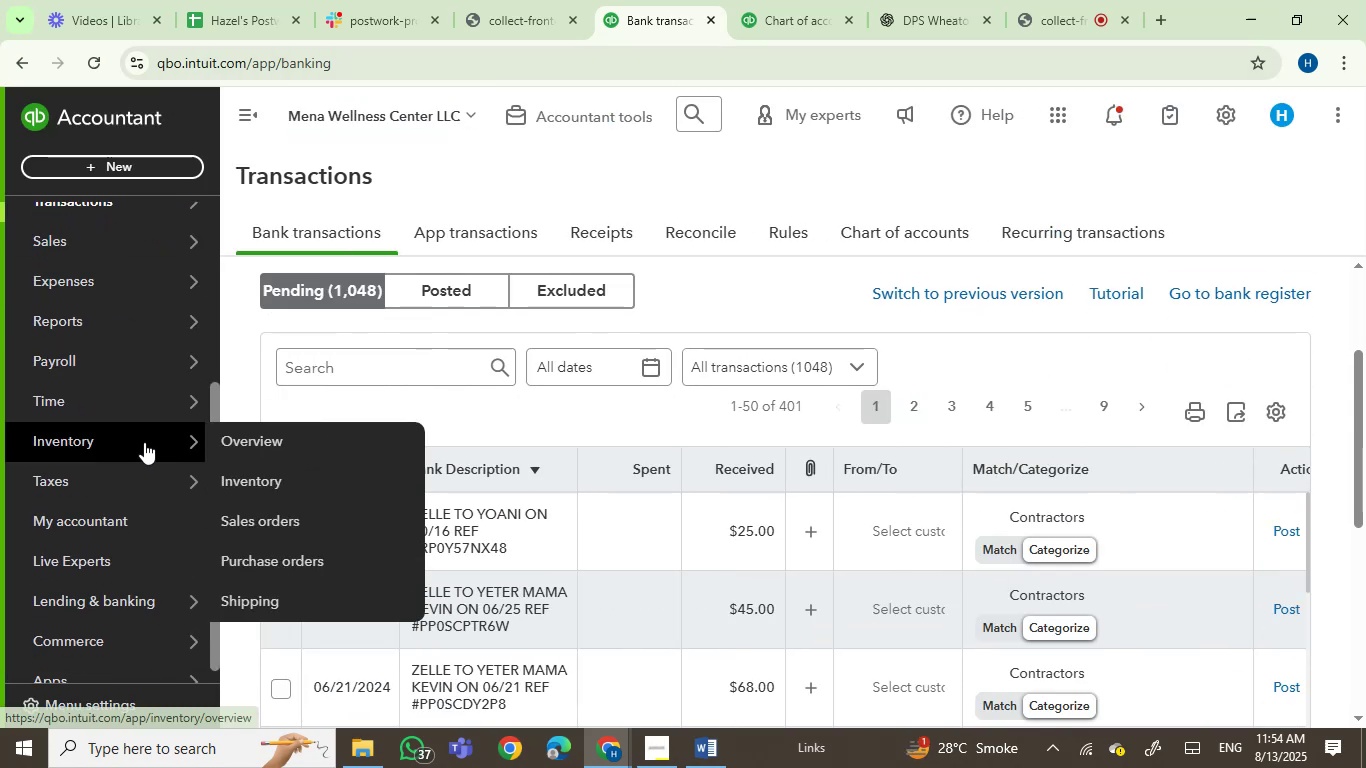 
mouse_move([100, 387])
 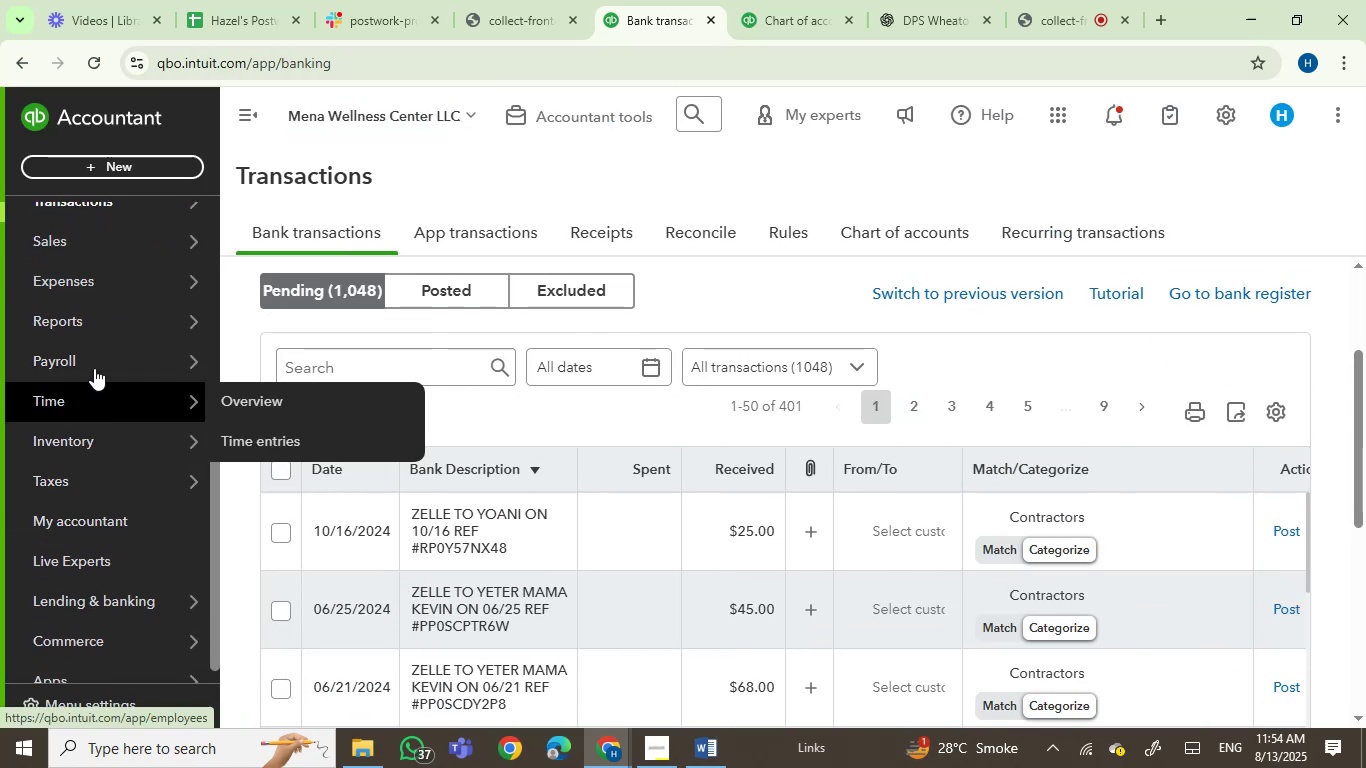 
scroll: coordinate [96, 358], scroll_direction: up, amount: 2.0
 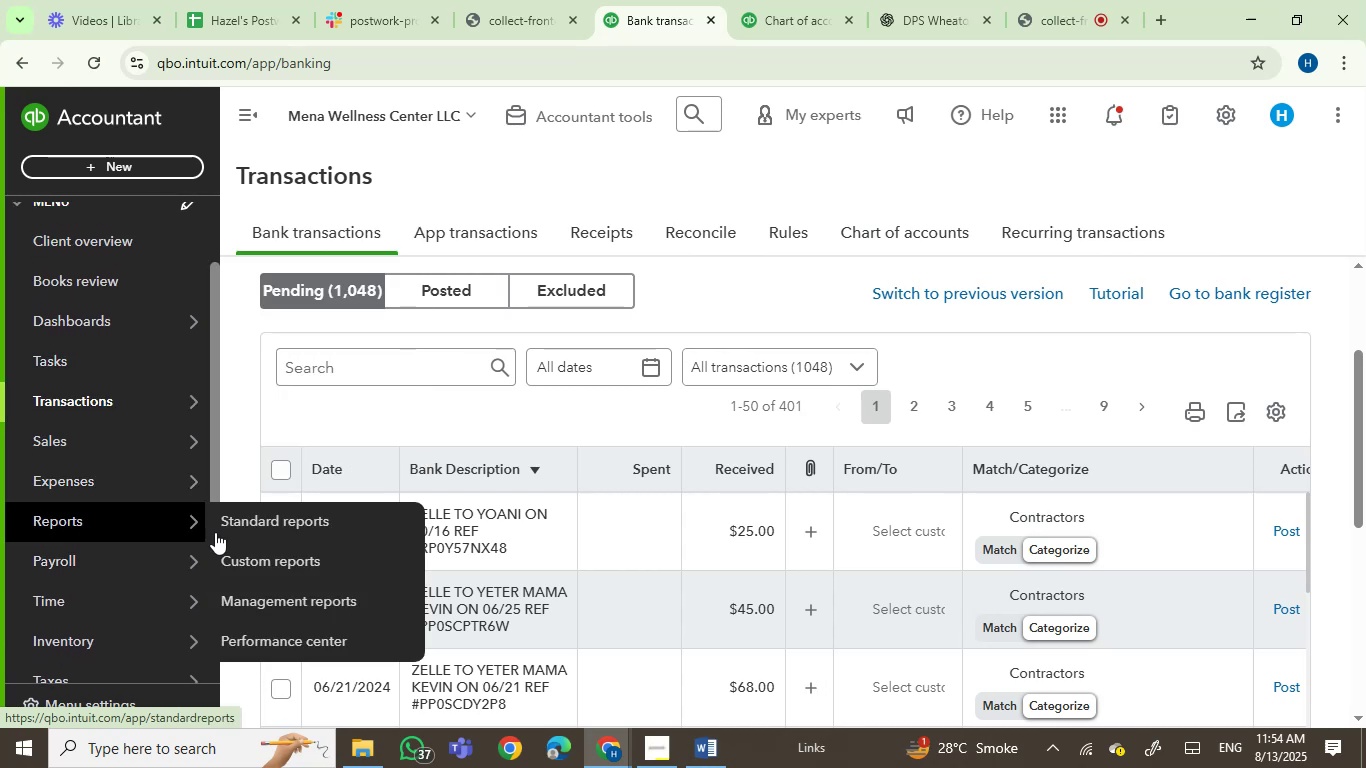 
right_click([264, 525])
 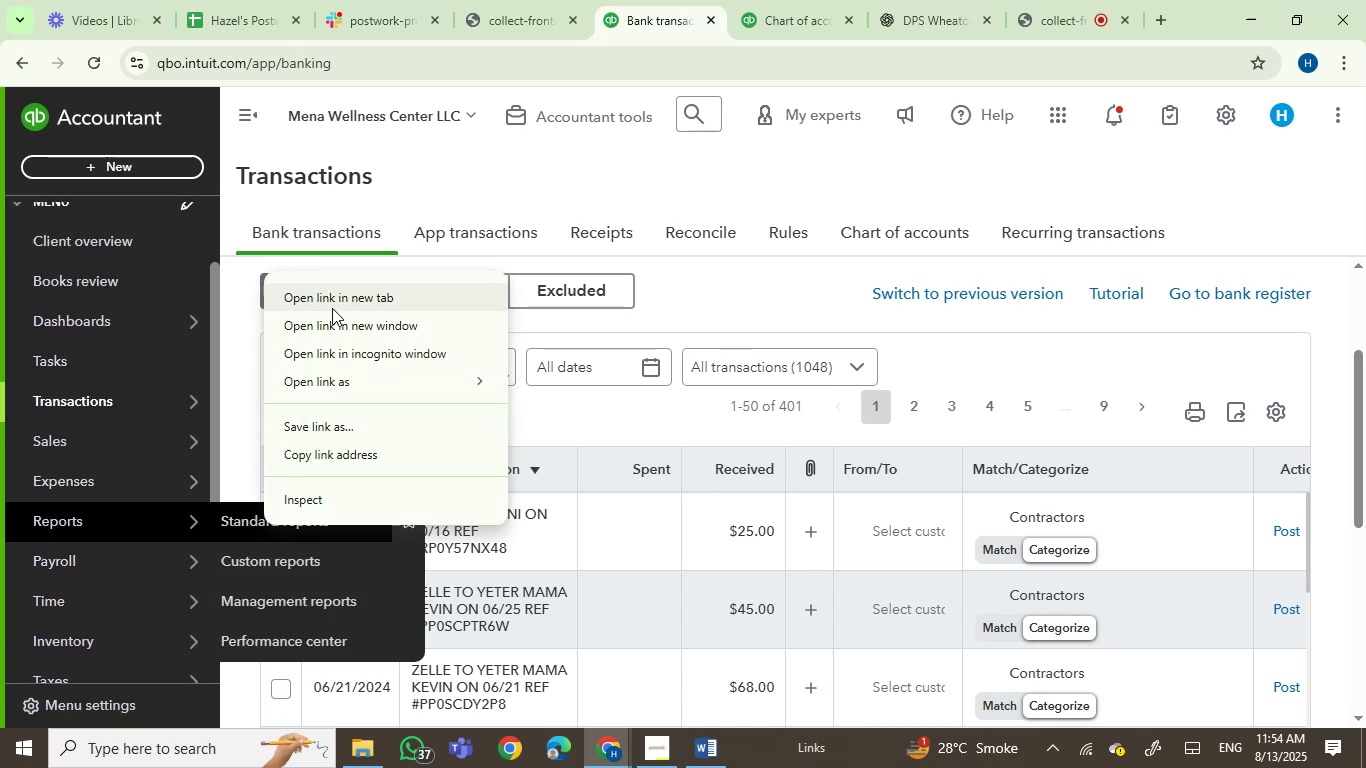 
left_click([333, 299])
 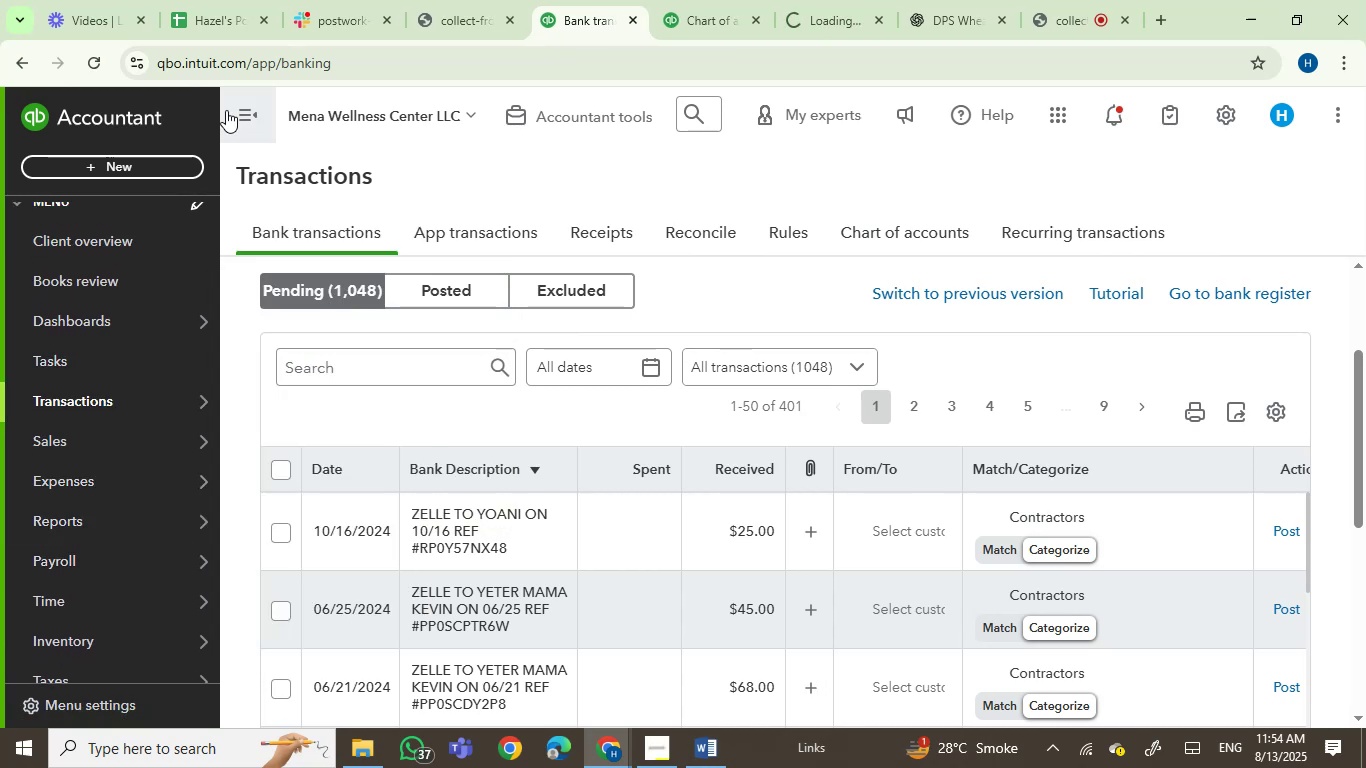 
left_click([242, 120])
 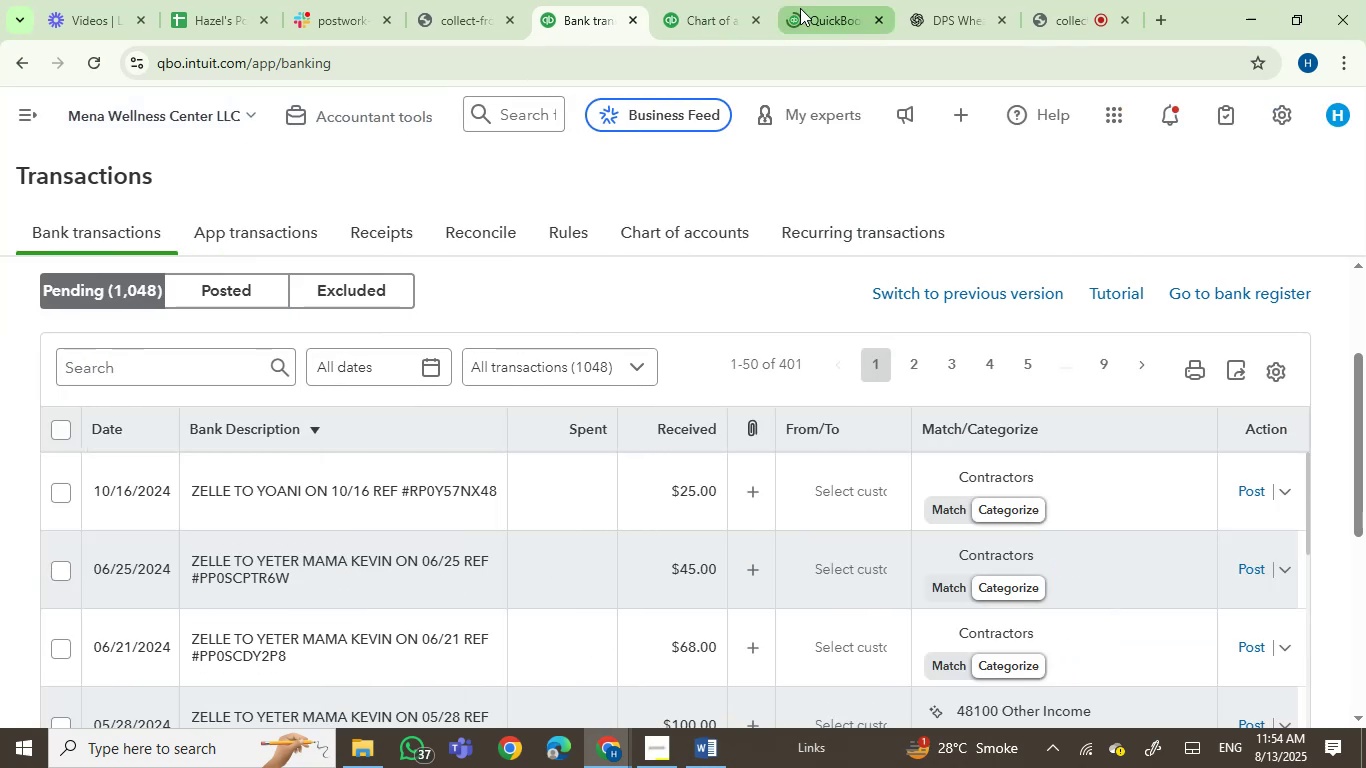 
left_click([801, 0])
 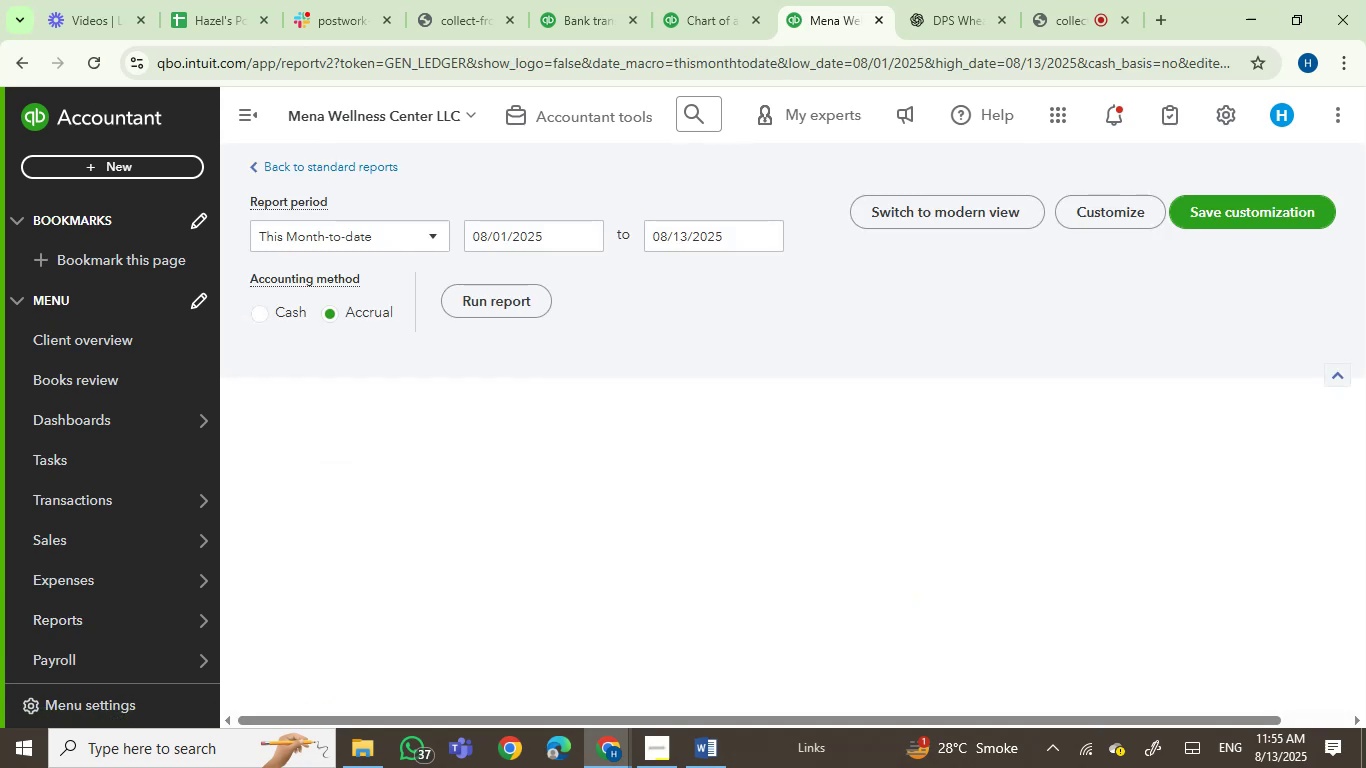 
wait(28.63)
 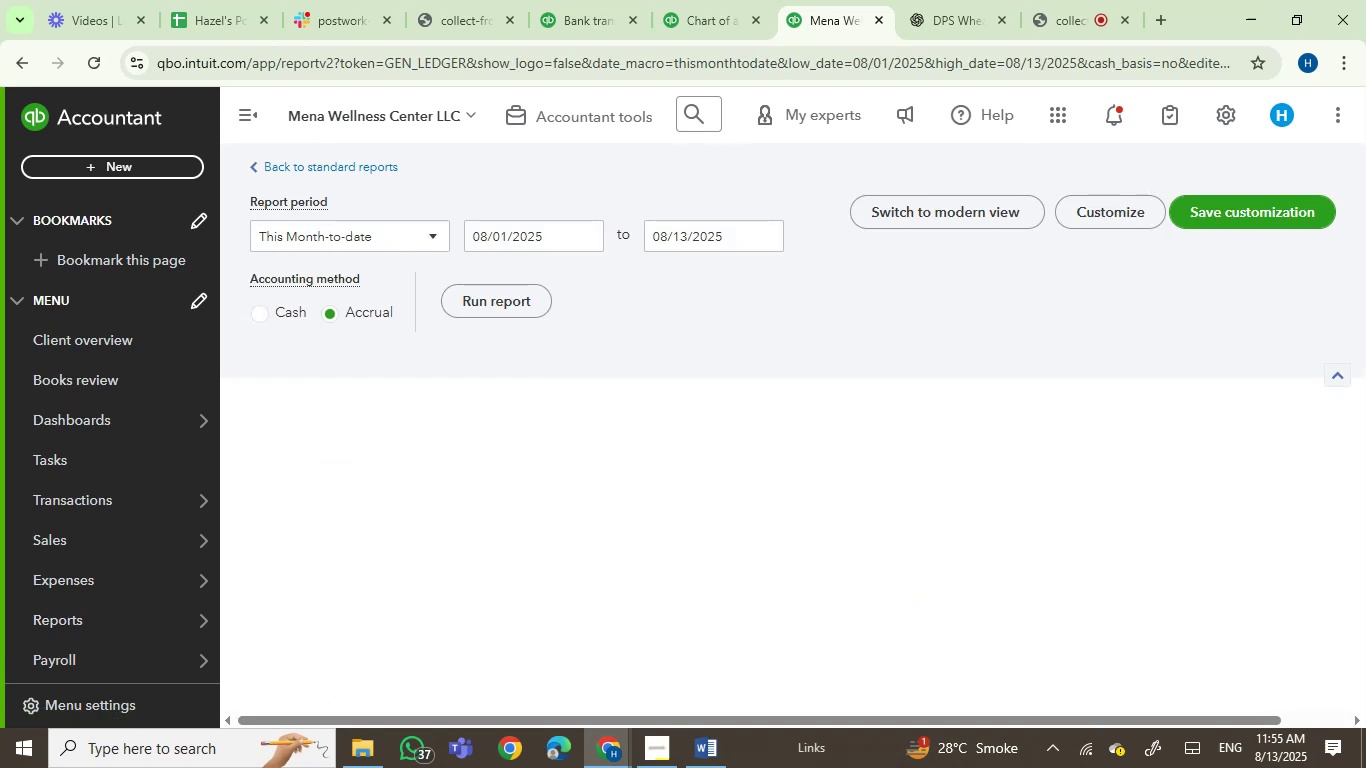 
left_click([12, 69])
 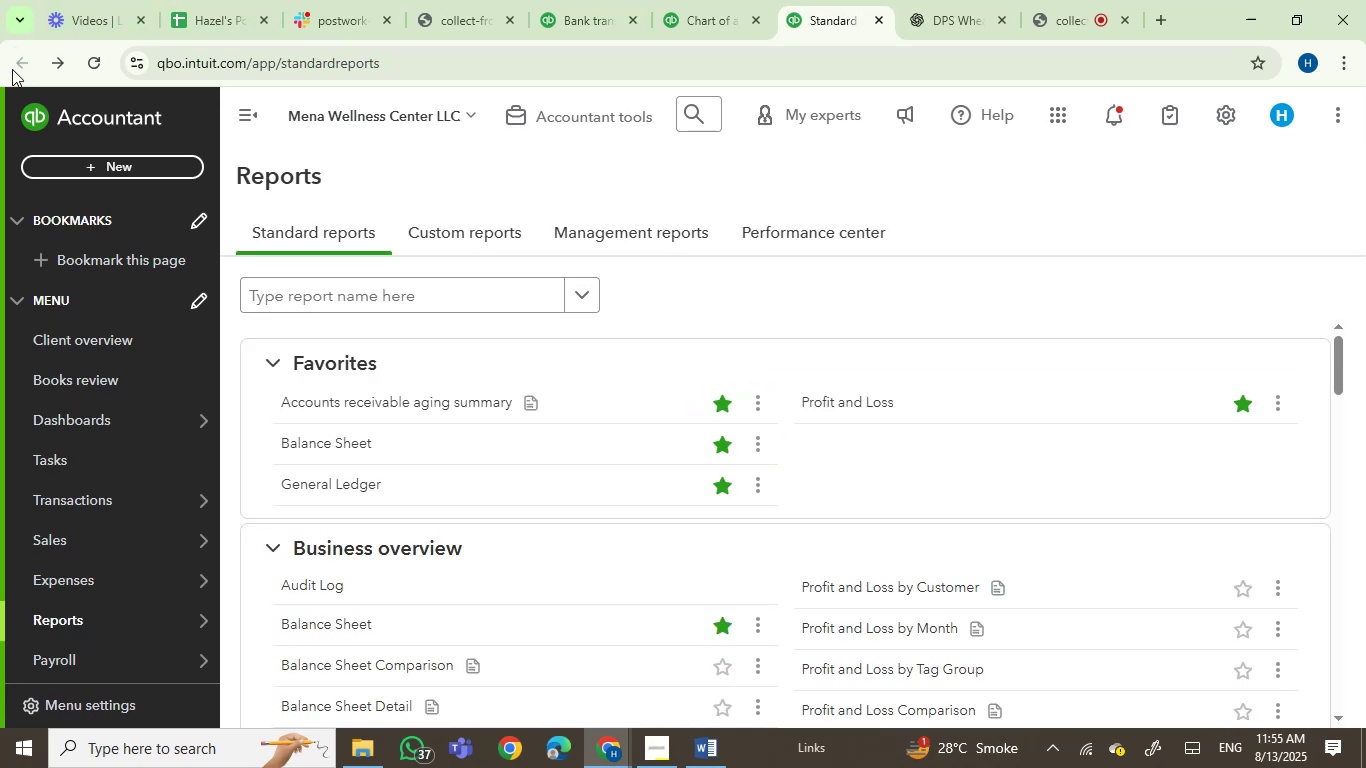 
wait(5.73)
 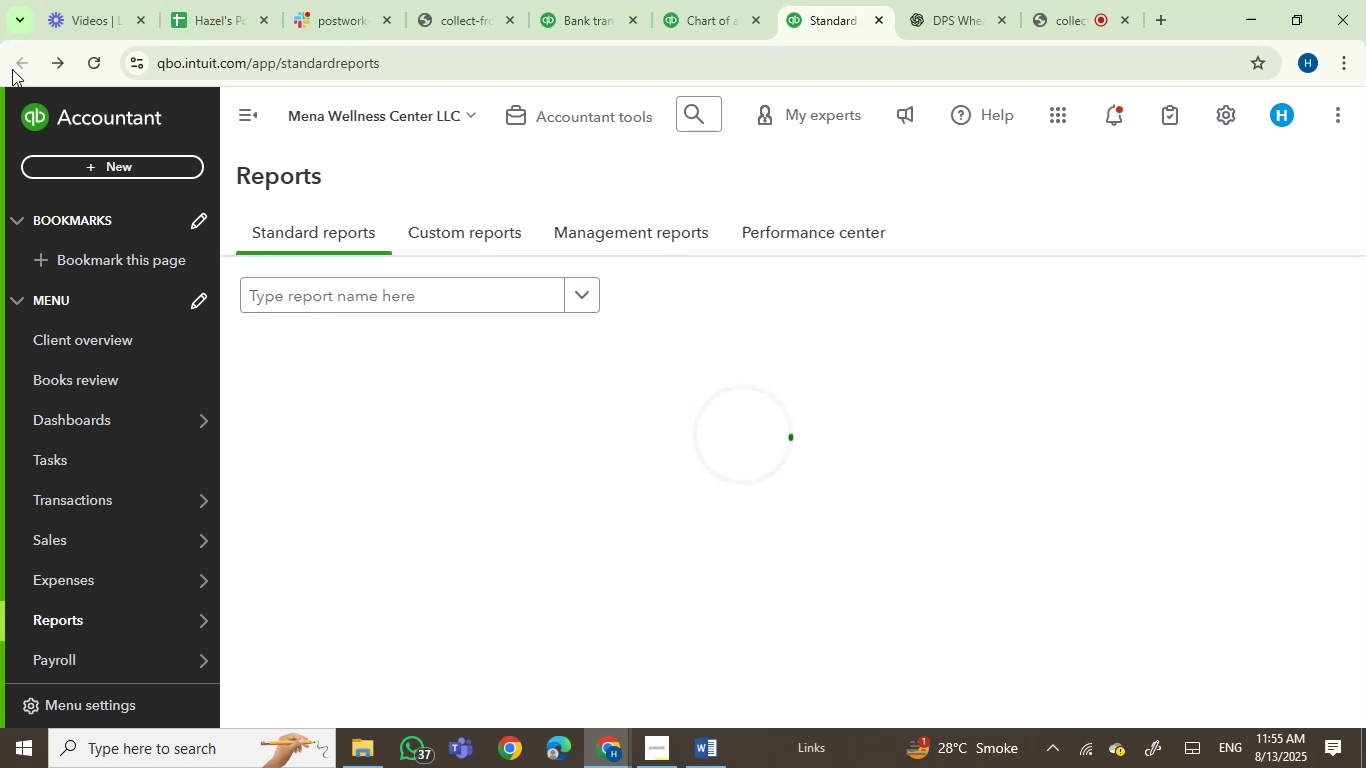 
left_click([300, 446])
 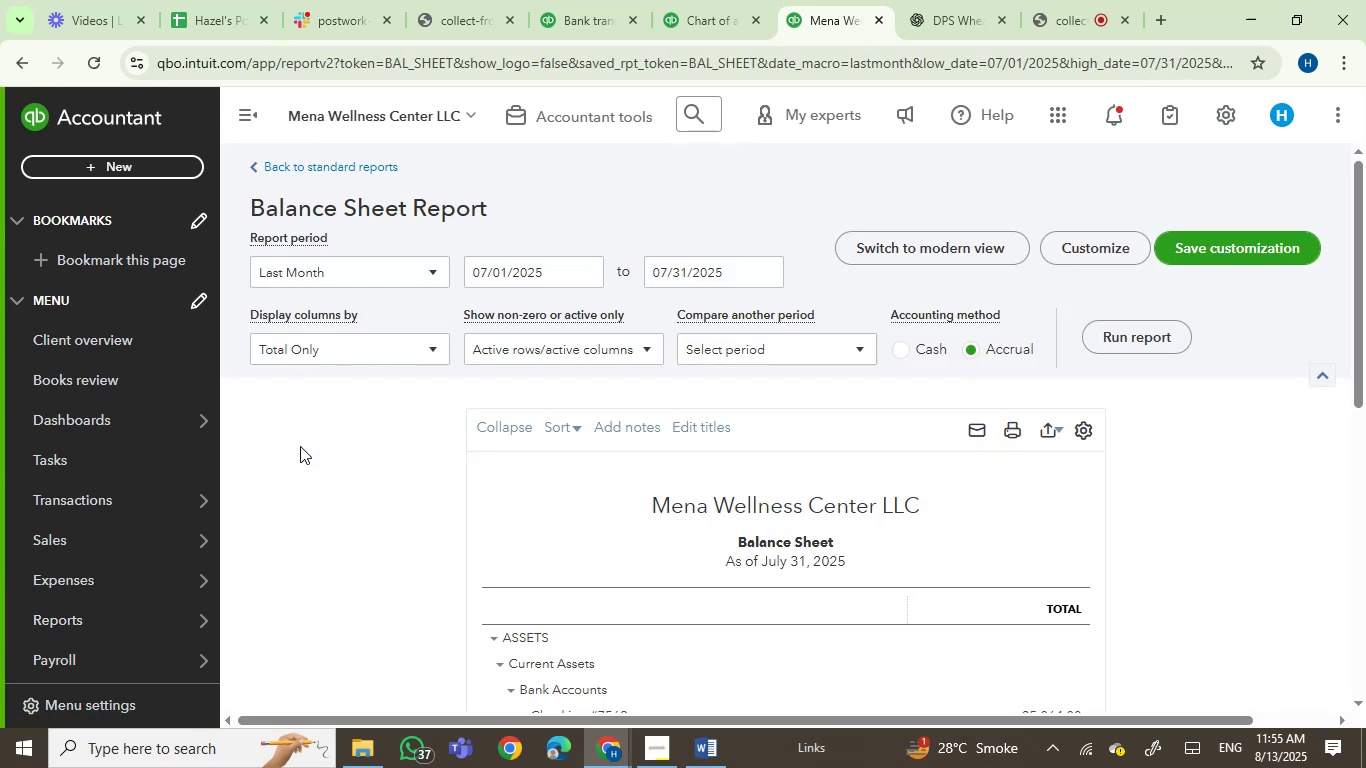 
wait(12.94)
 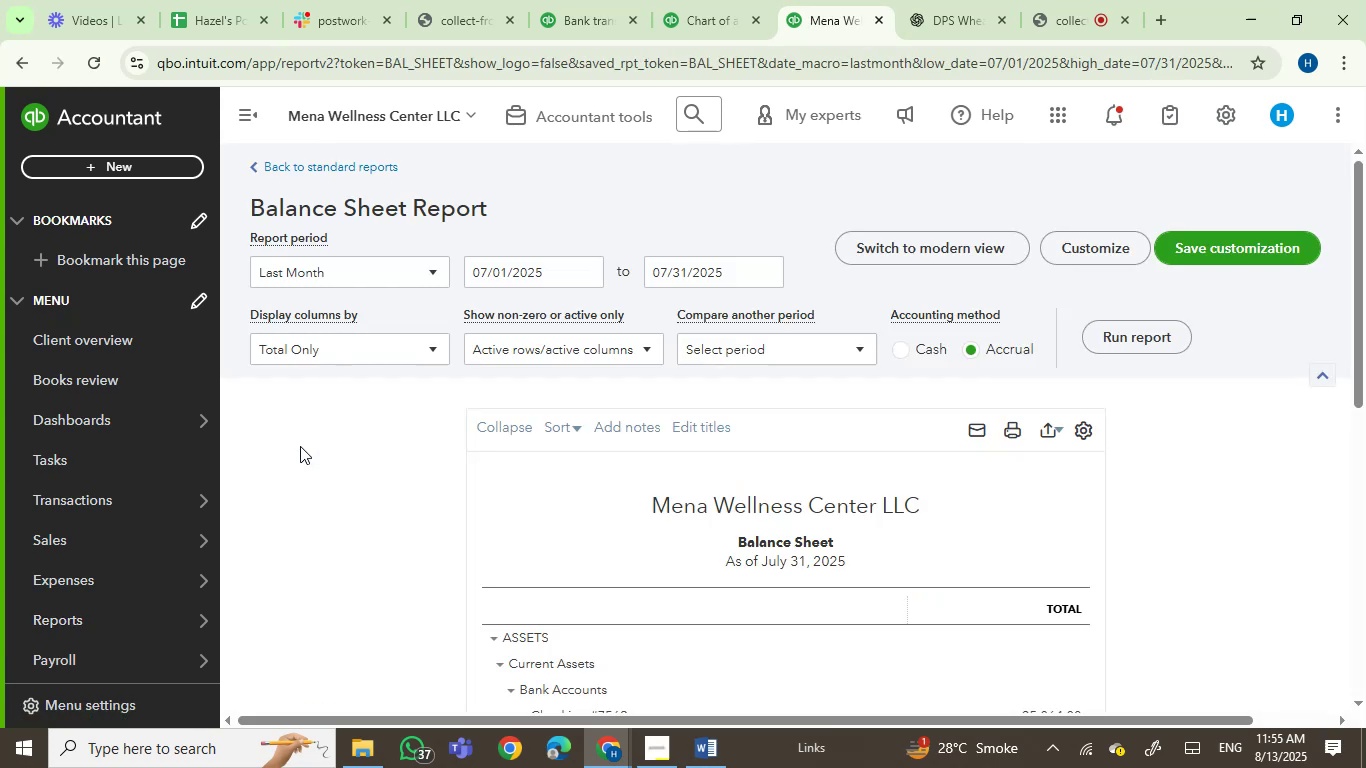 
left_click([383, 281])
 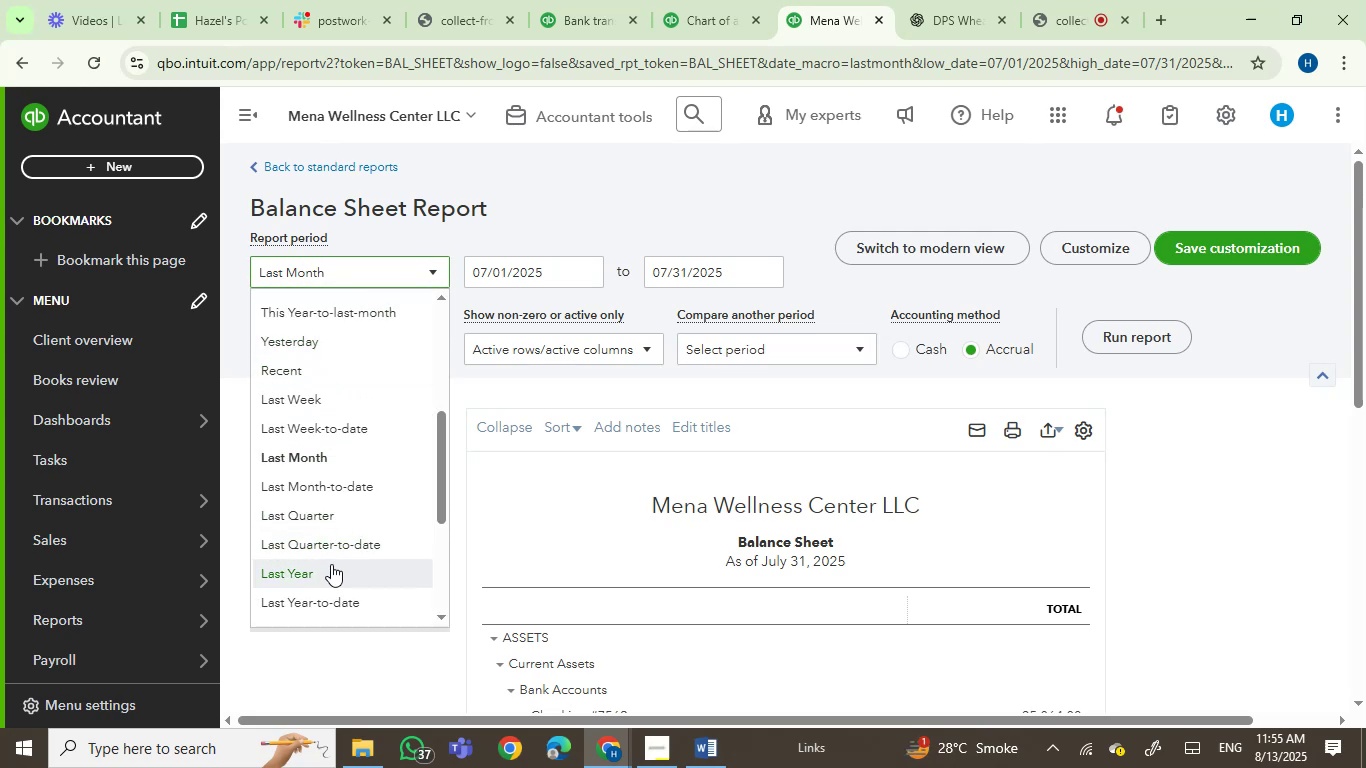 
left_click([331, 564])
 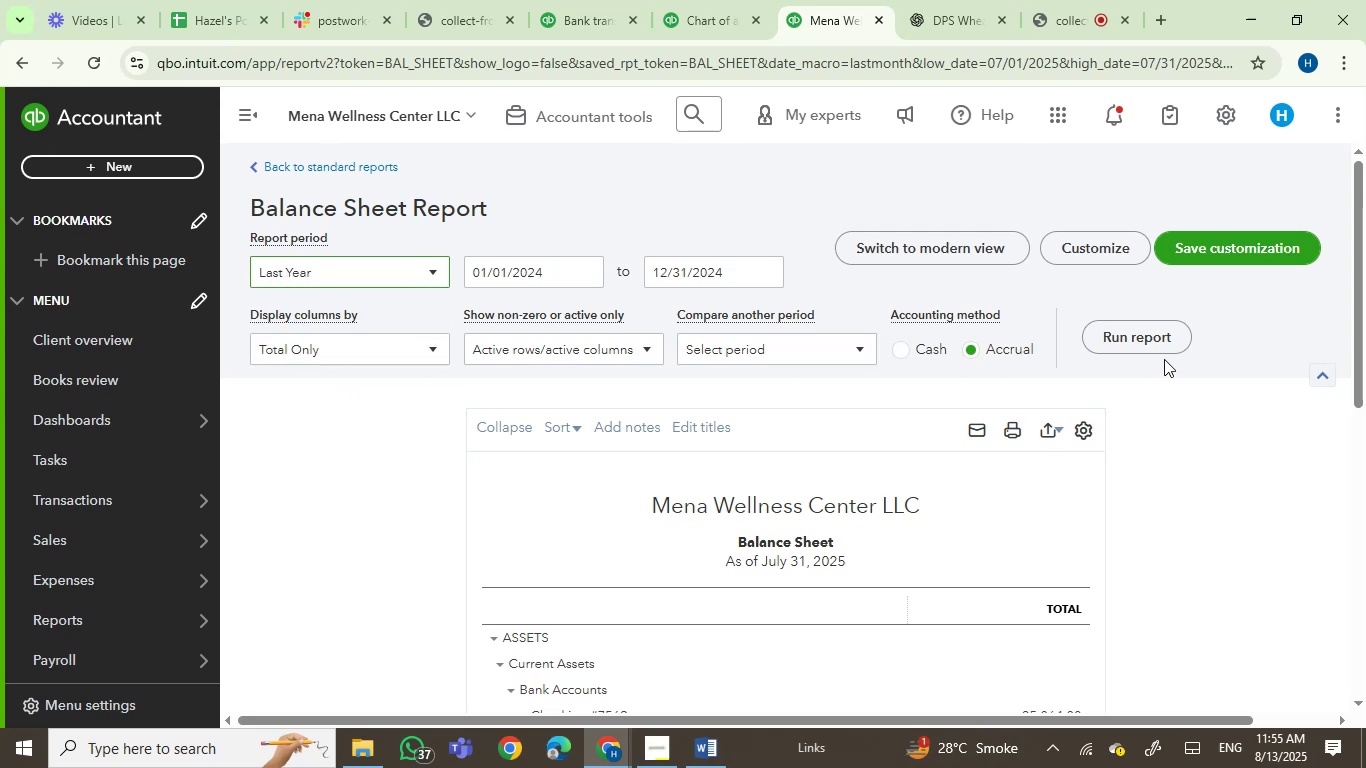 
left_click([1140, 336])
 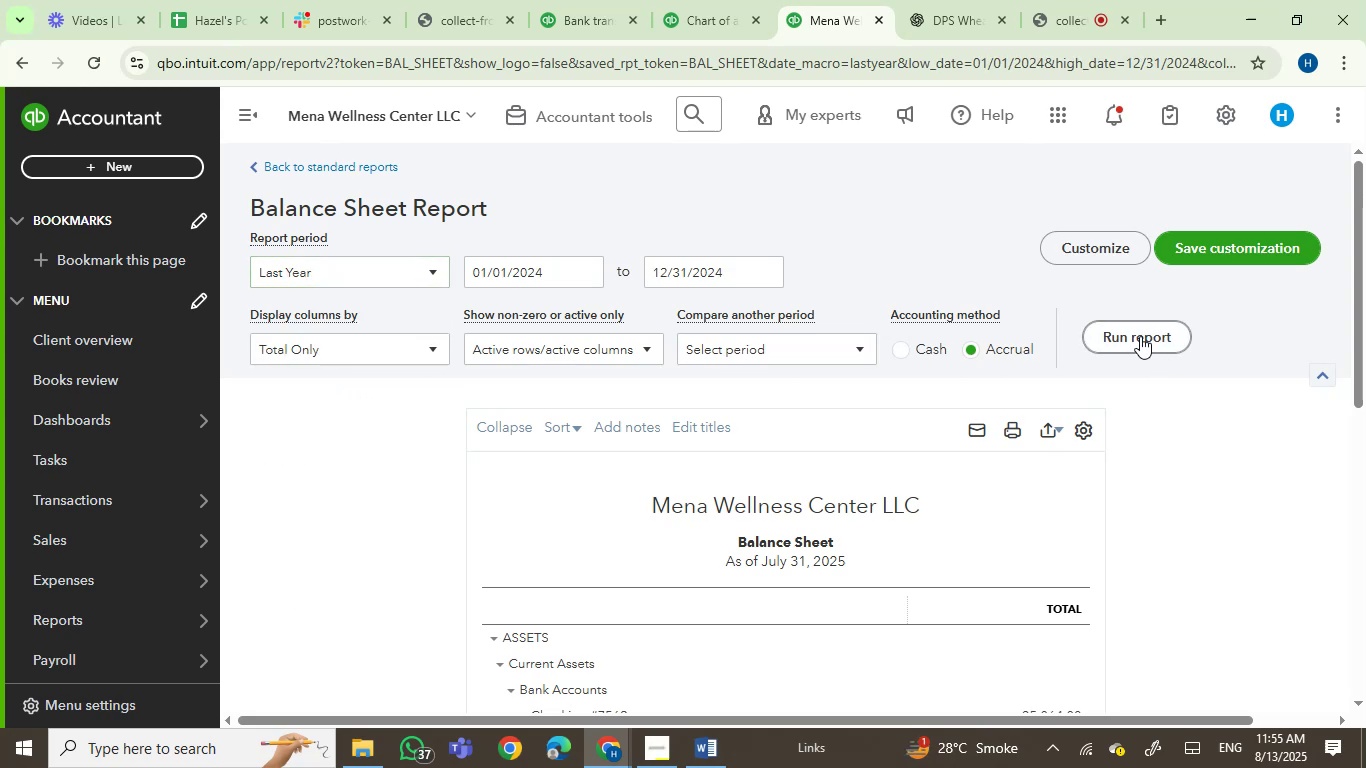 
scroll: coordinate [1133, 482], scroll_direction: down, amount: 4.0
 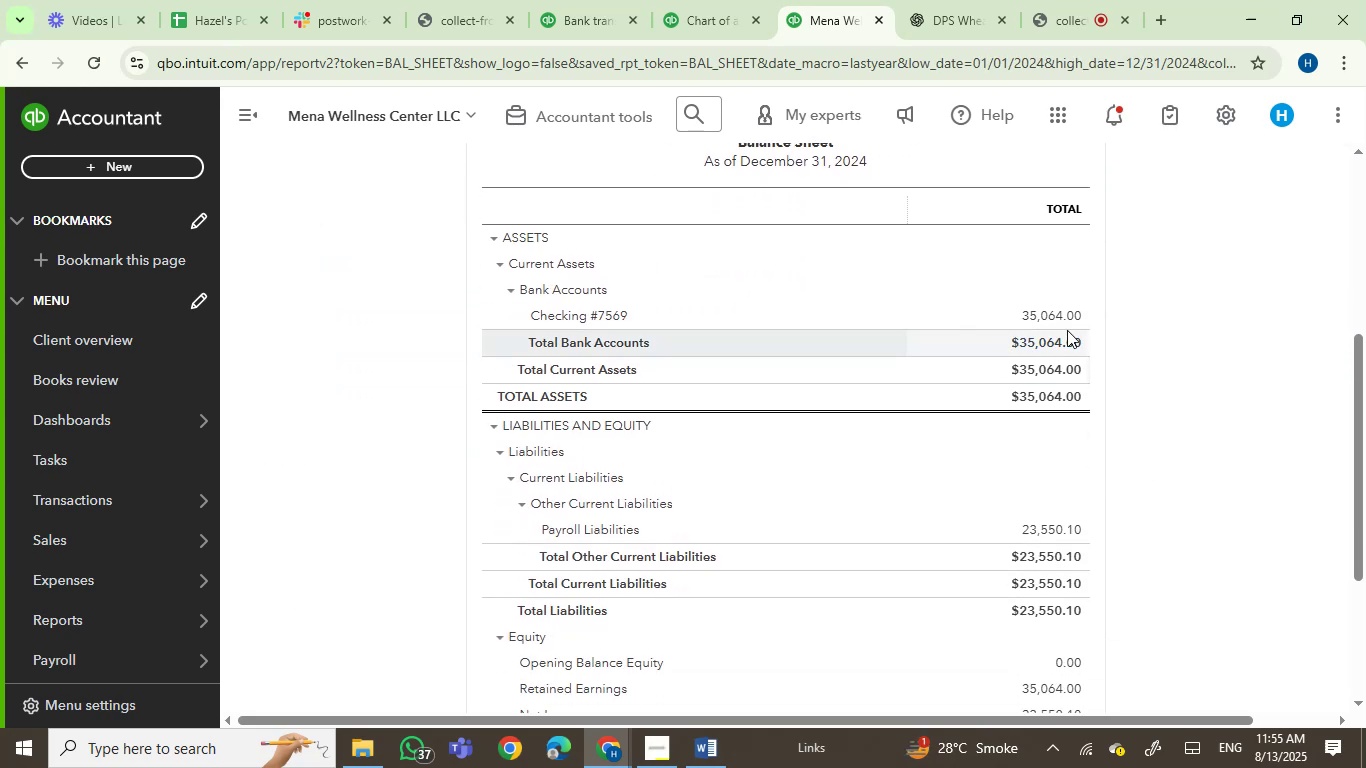 
left_click([1052, 317])
 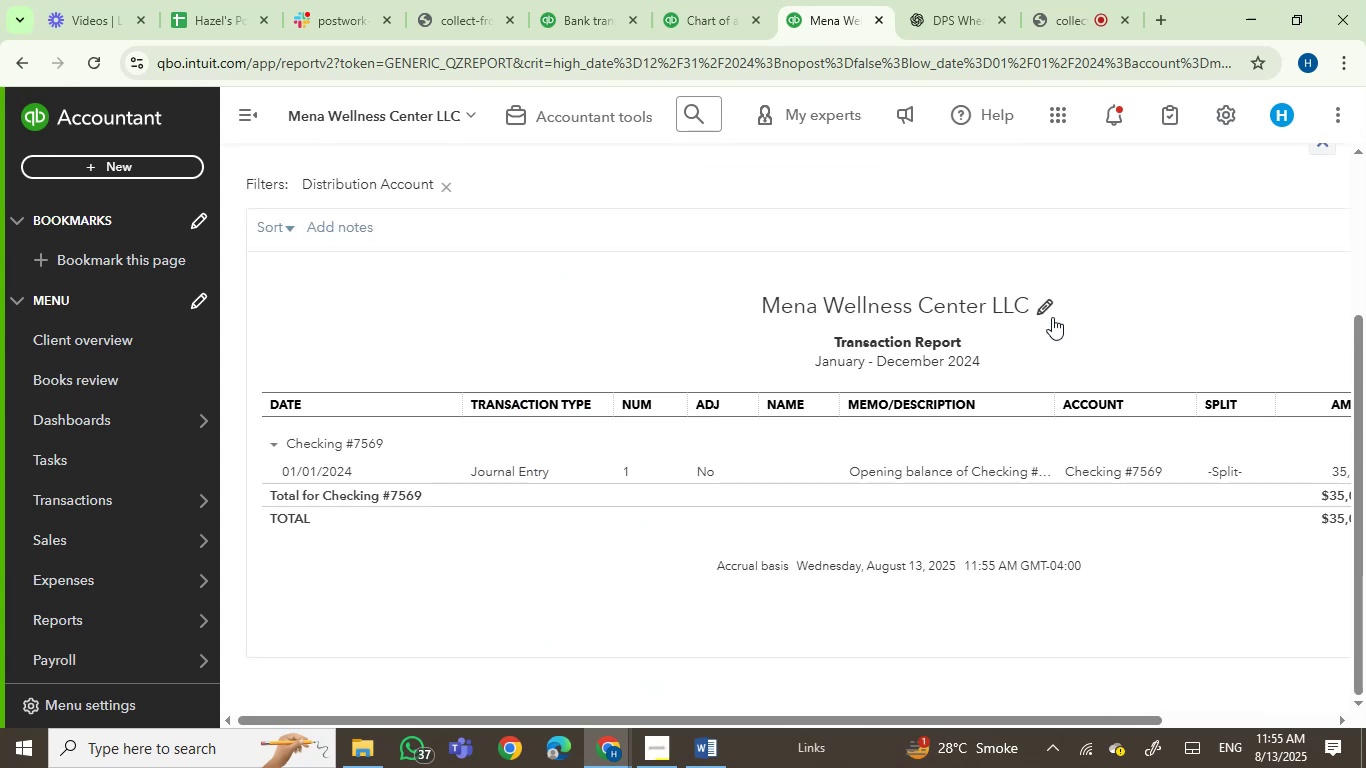 
wait(5.06)
 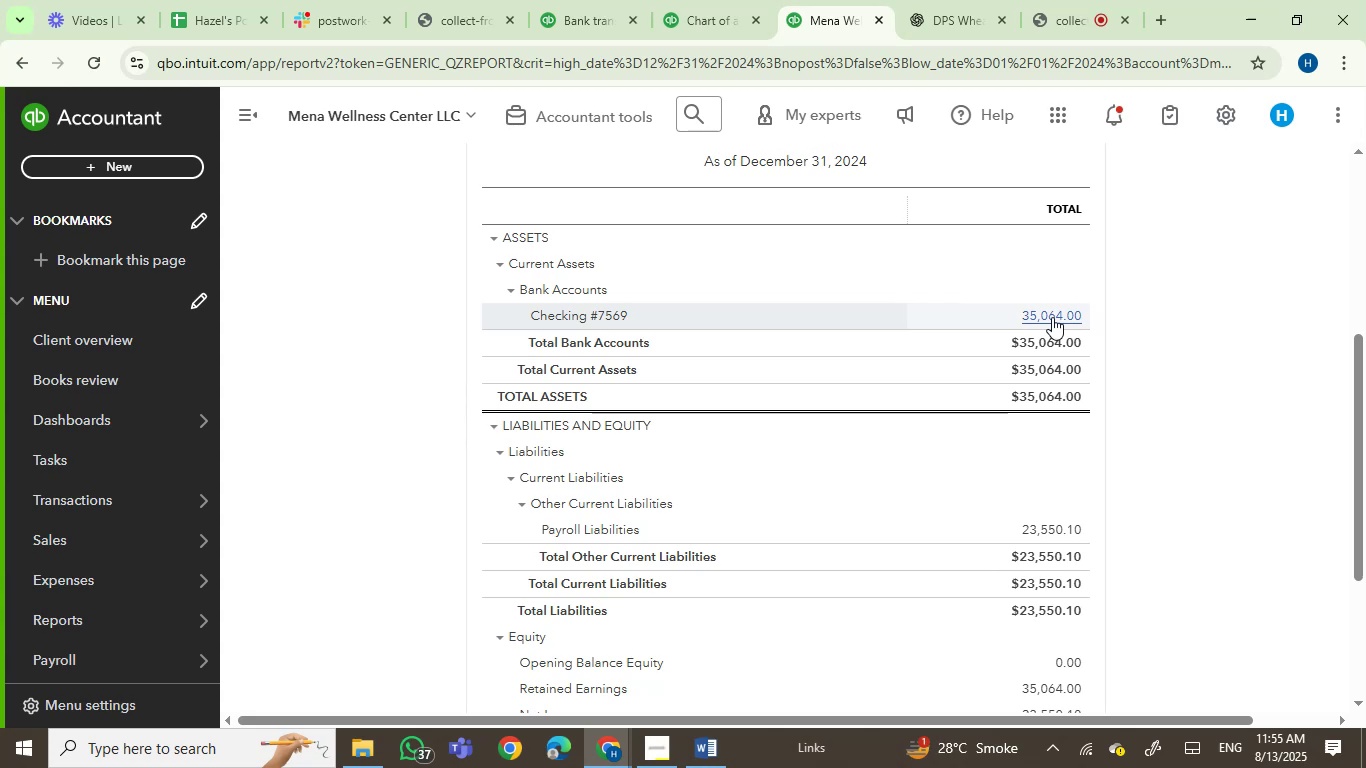 
left_click([973, 466])
 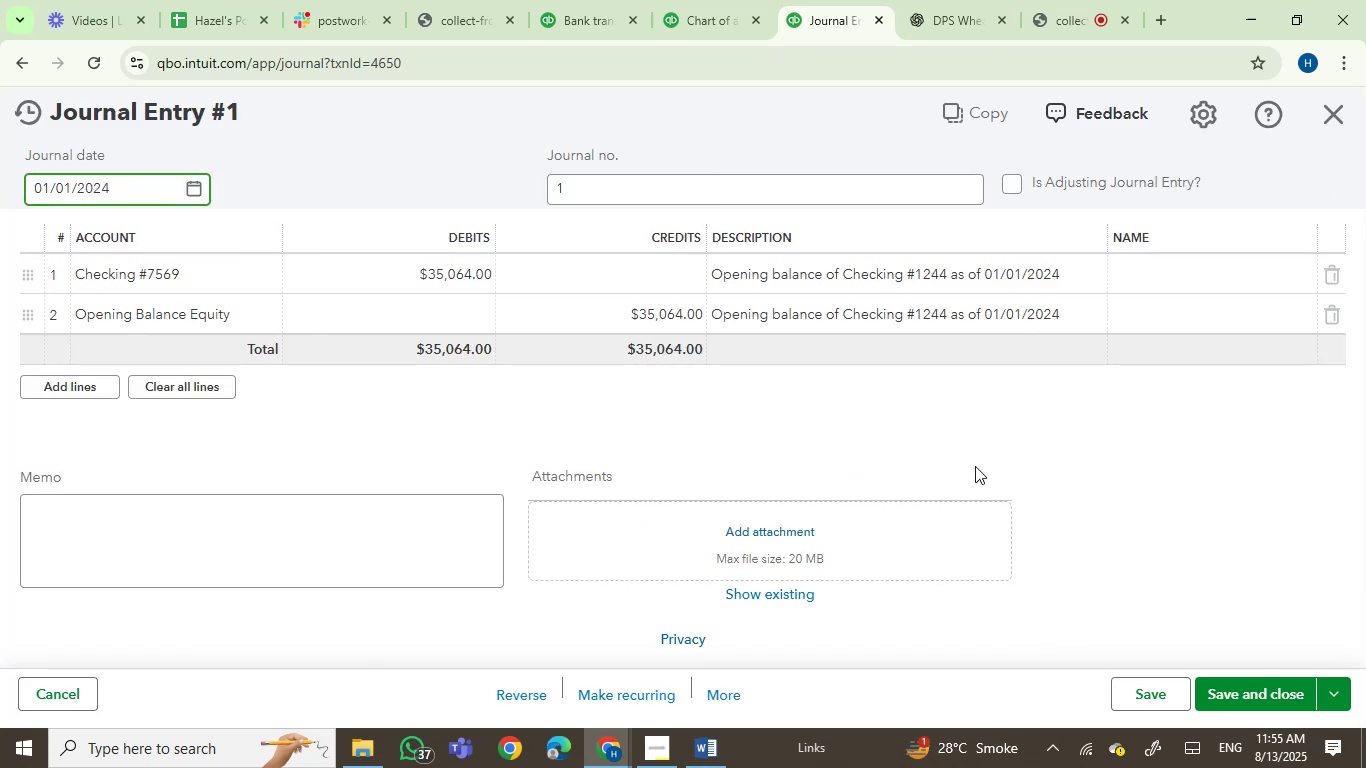 
wait(5.48)
 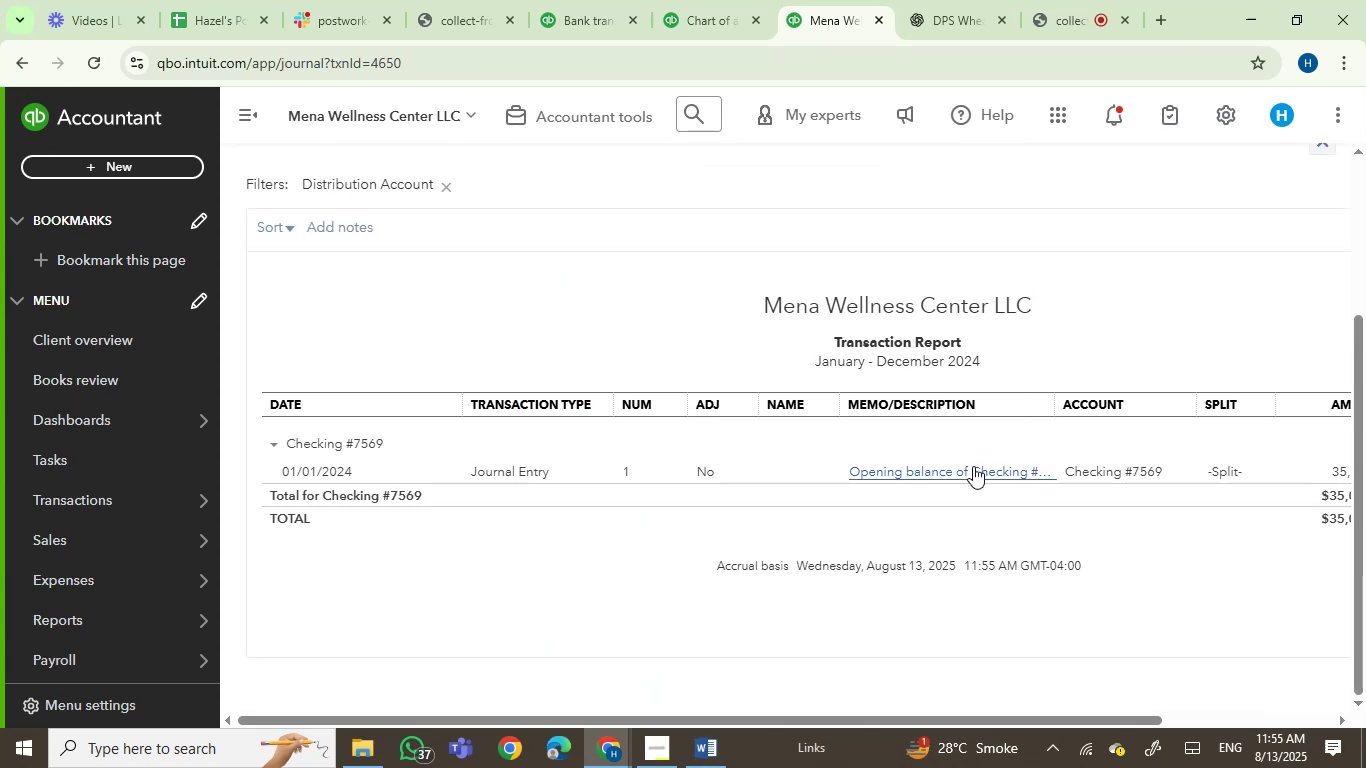 
left_click([720, 690])
 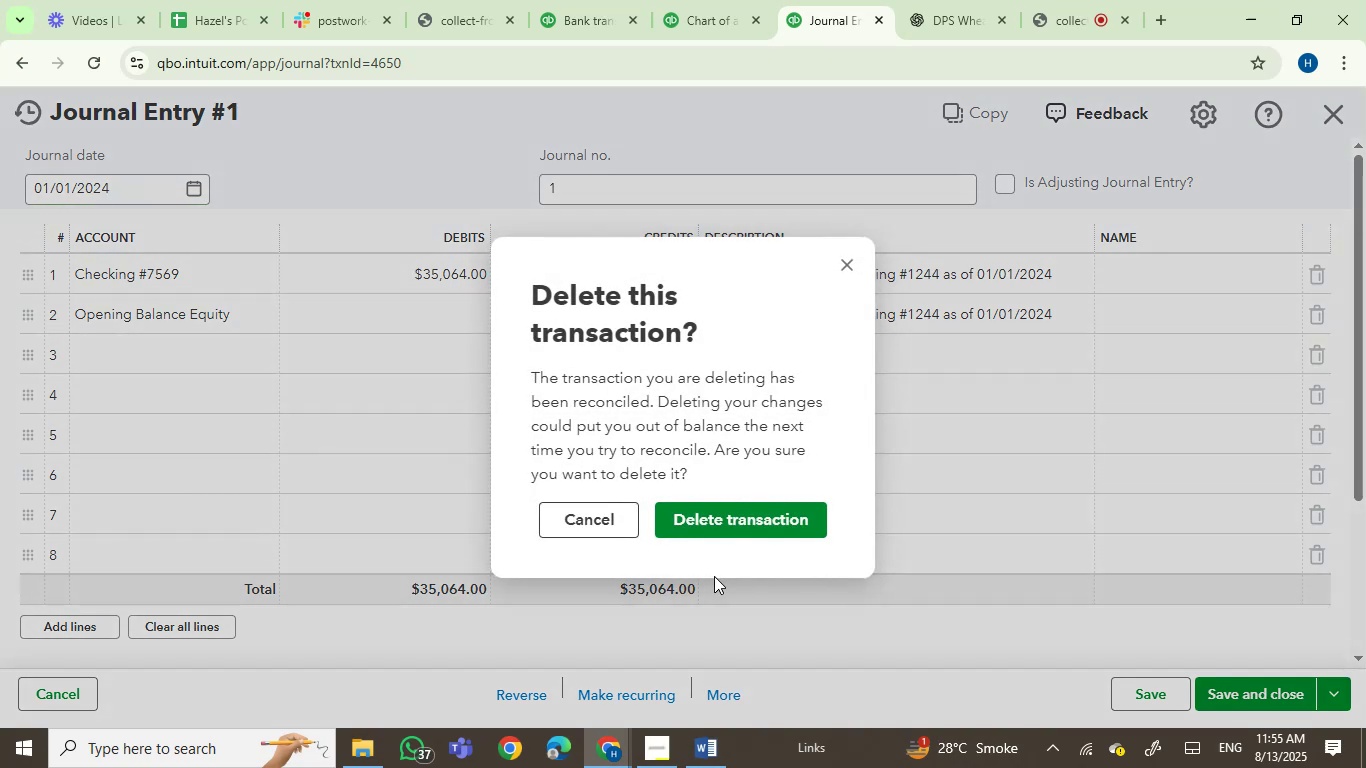 
wait(5.08)
 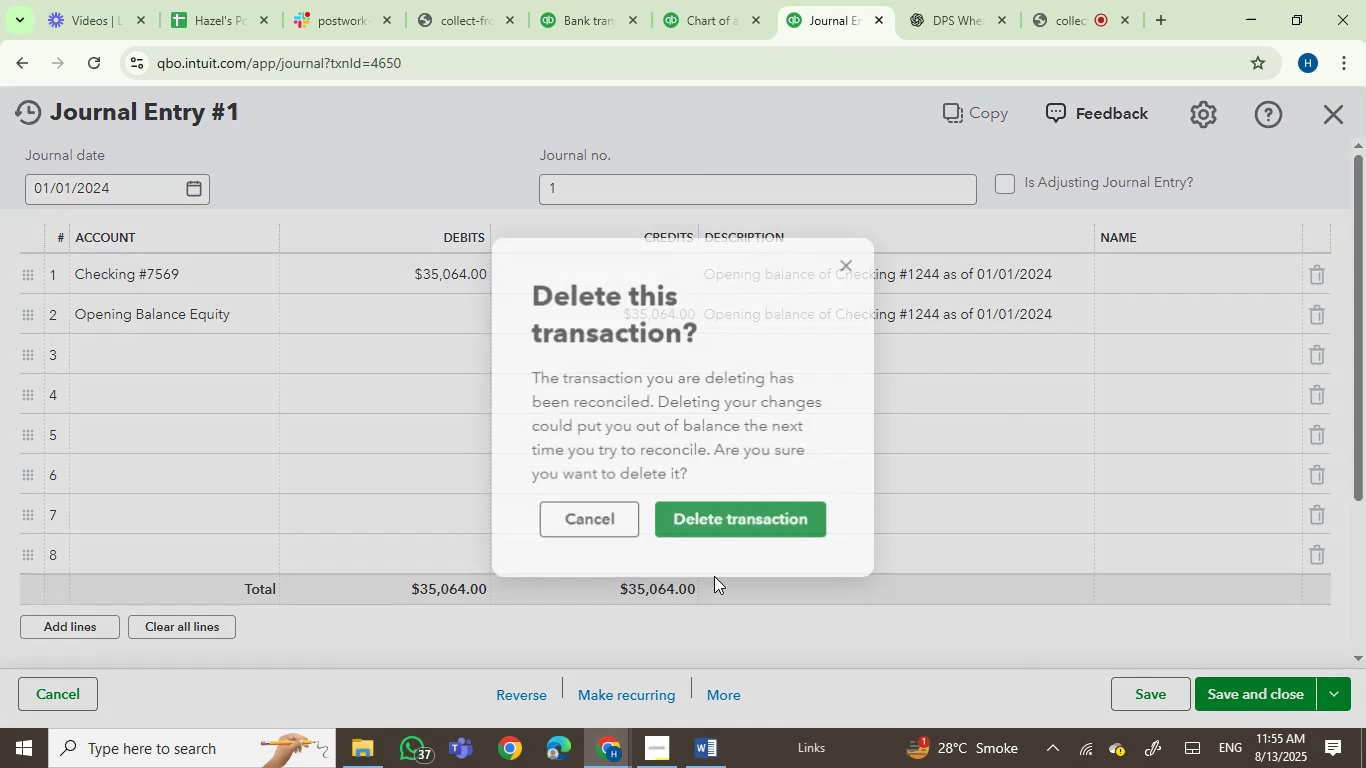 
left_click([757, 522])
 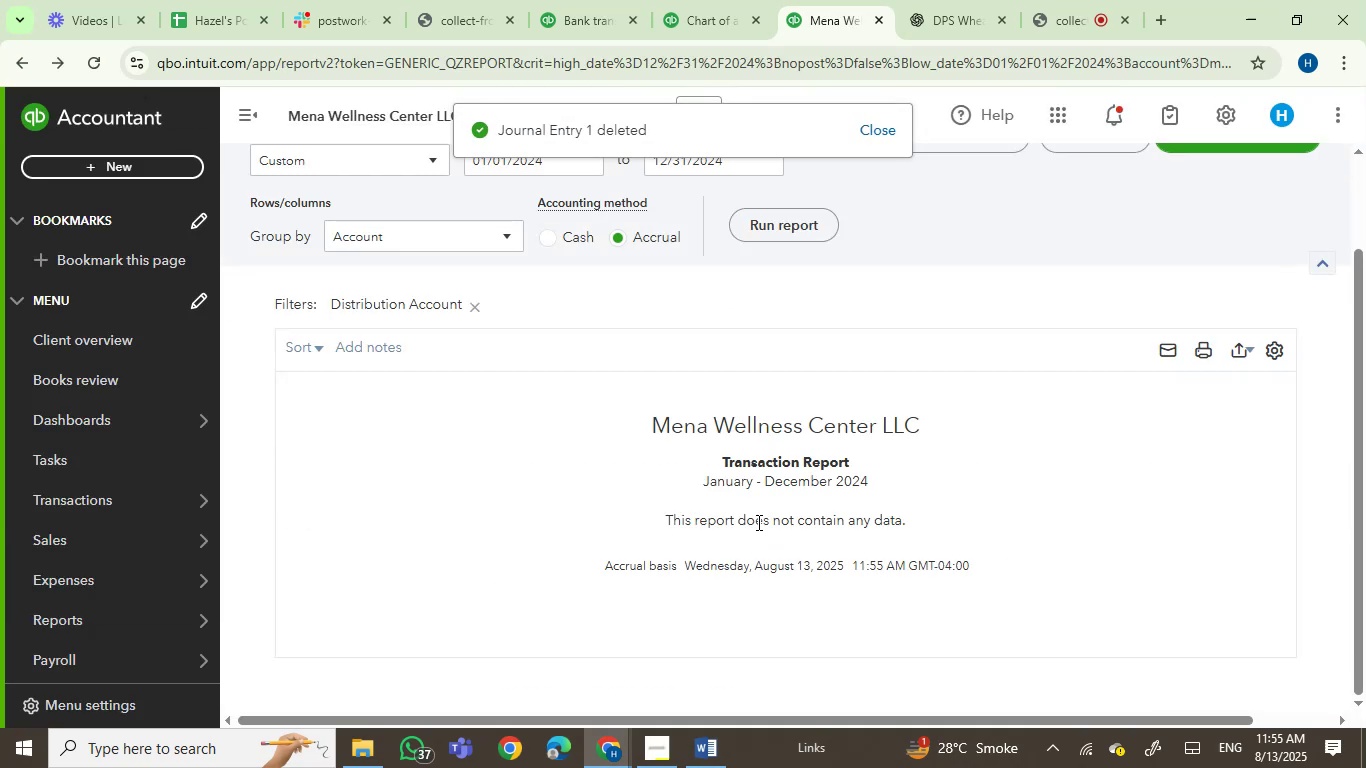 
wait(9.41)
 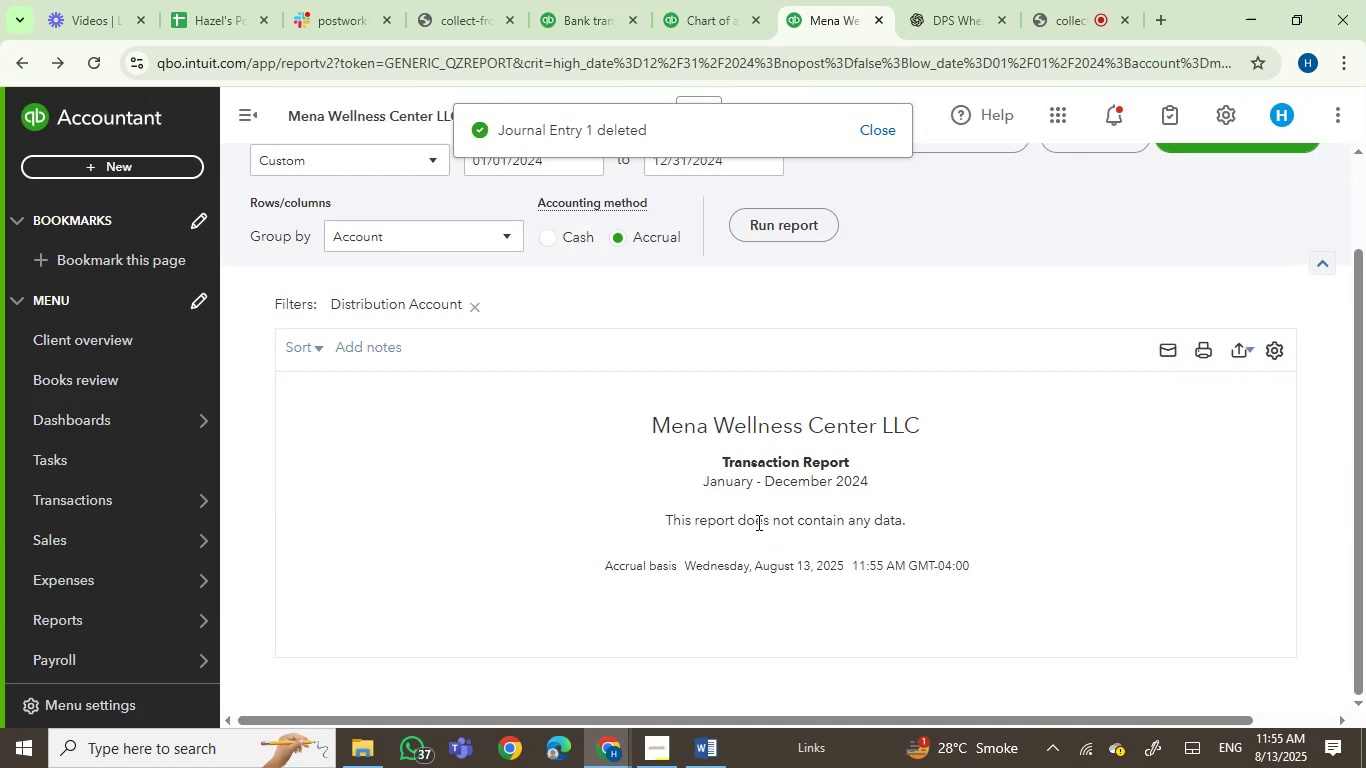 
scroll: coordinate [485, 479], scroll_direction: up, amount: 3.0
 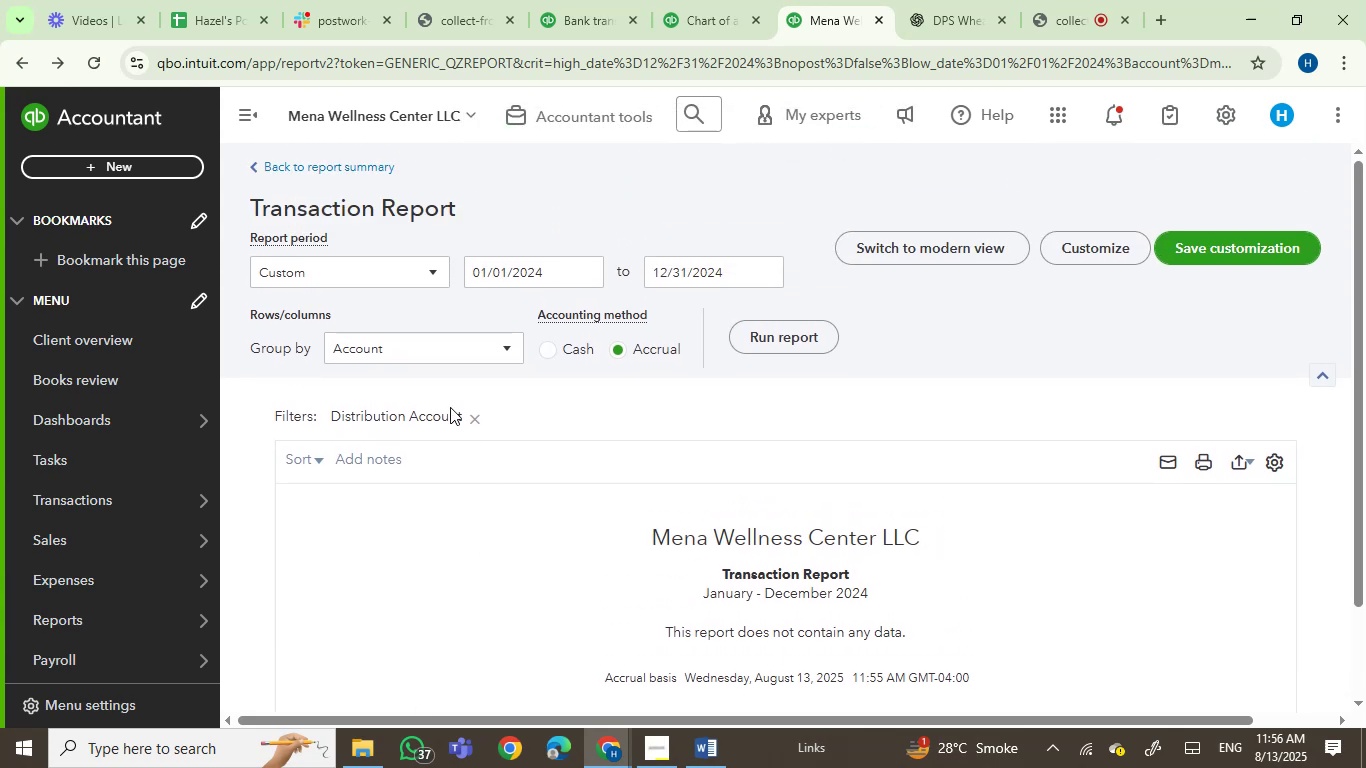 
scroll: coordinate [532, 514], scroll_direction: down, amount: 2.0
 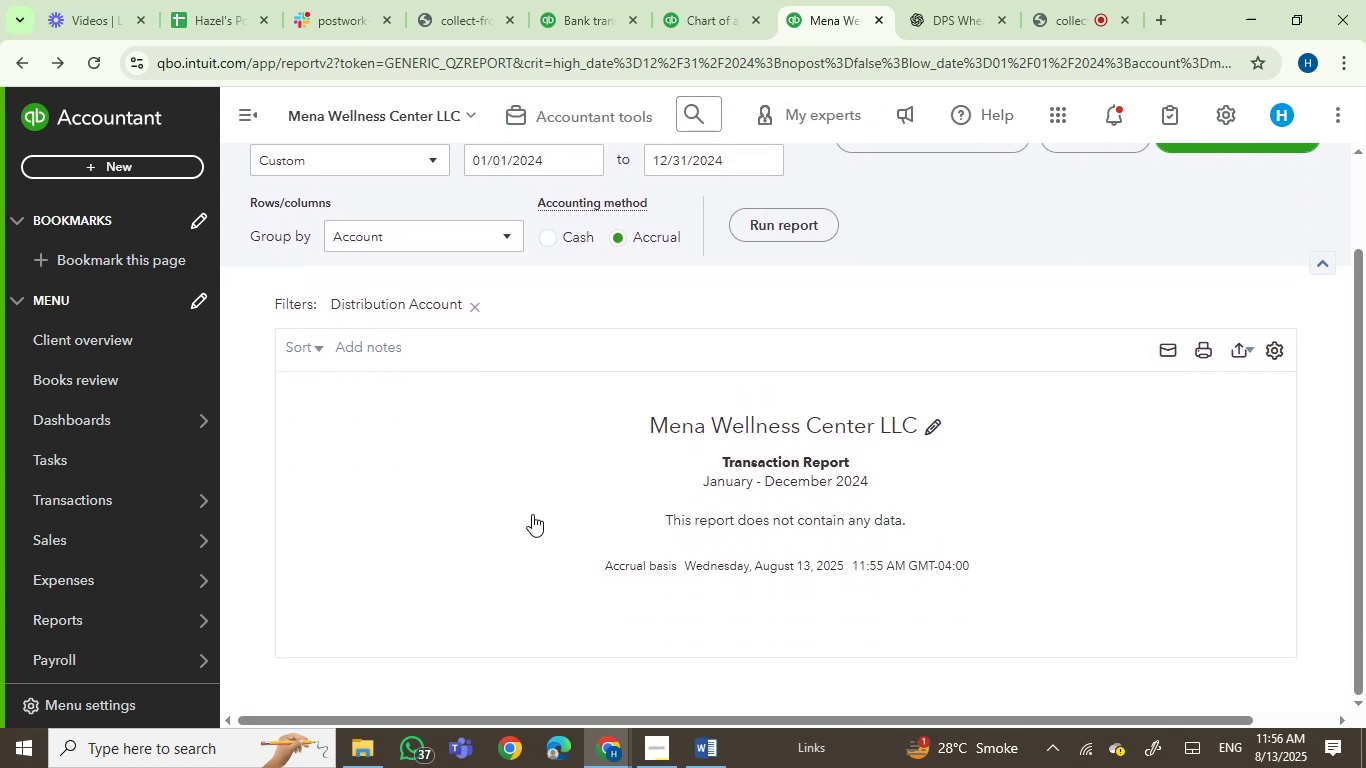 
scroll: coordinate [532, 514], scroll_direction: up, amount: 1.0
 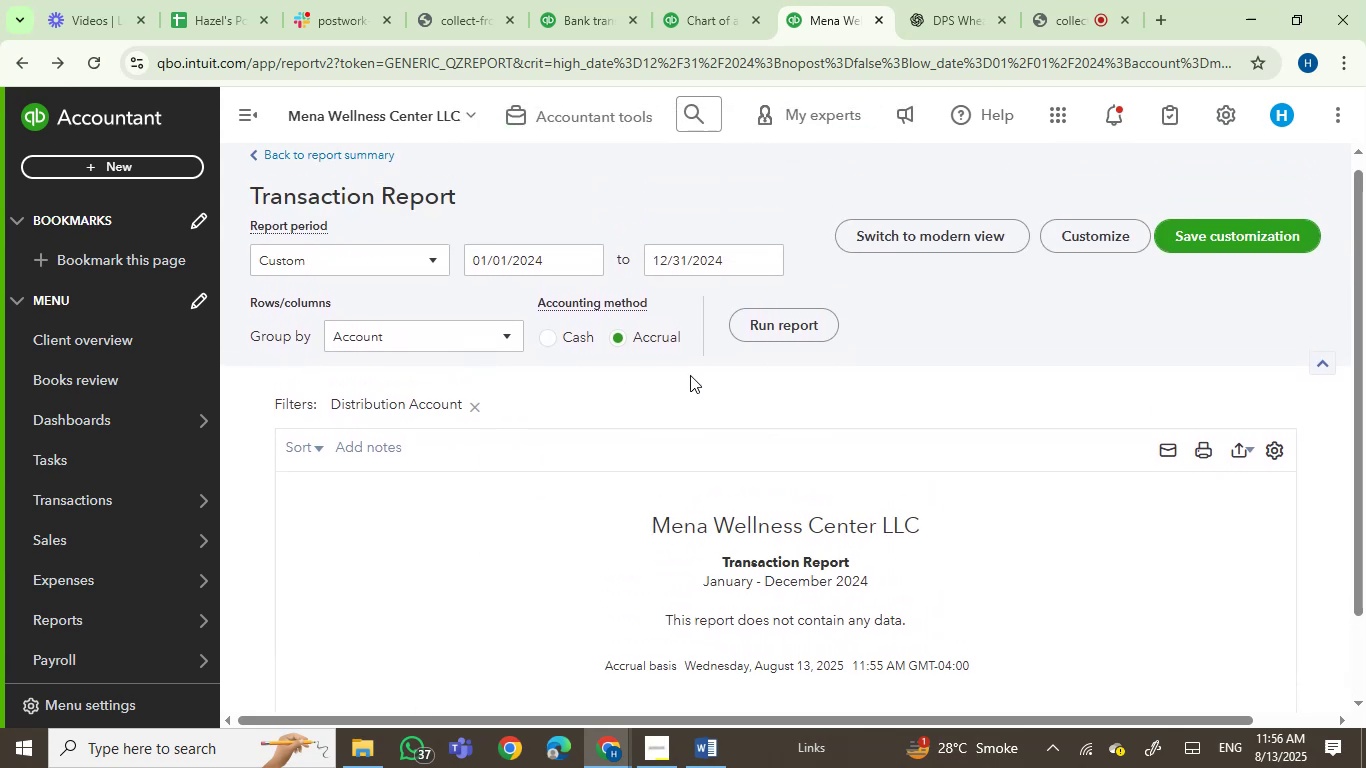 
left_click([793, 334])
 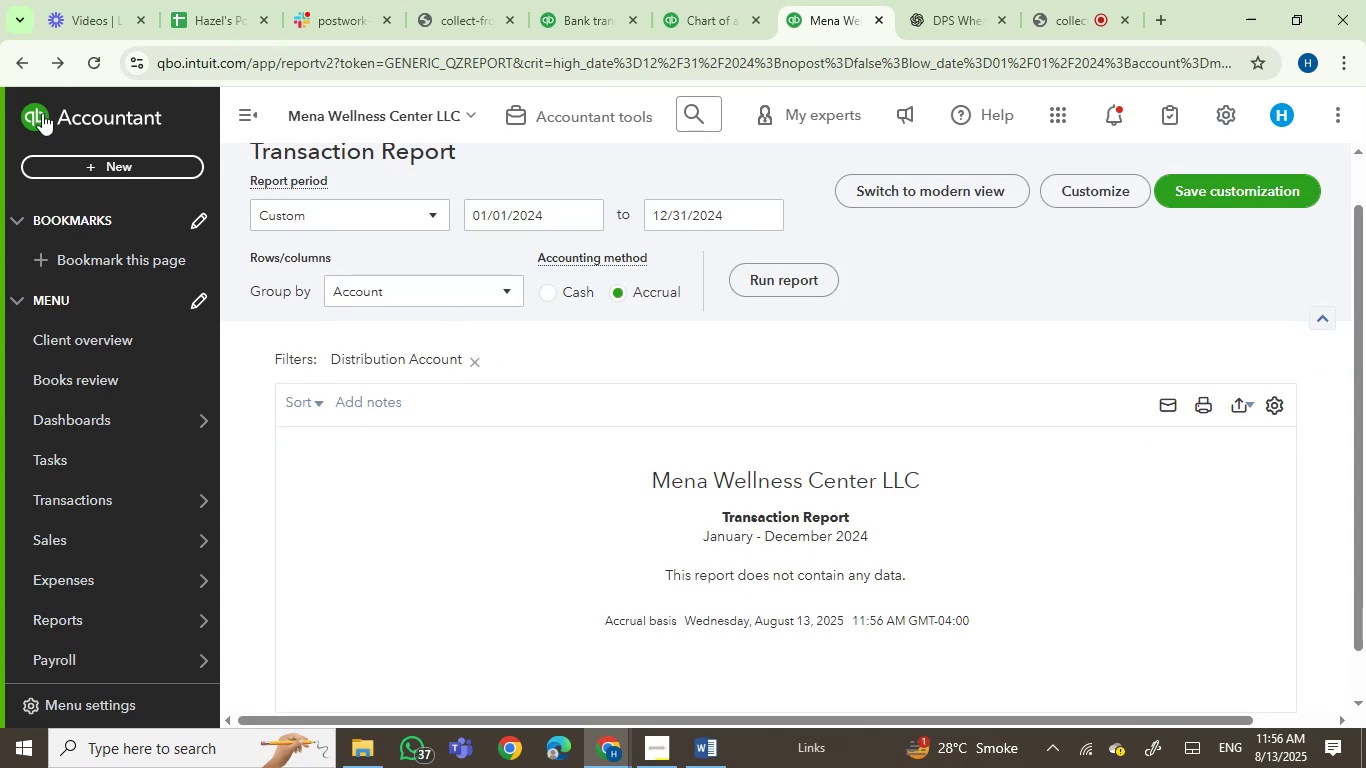 
left_click([14, 55])
 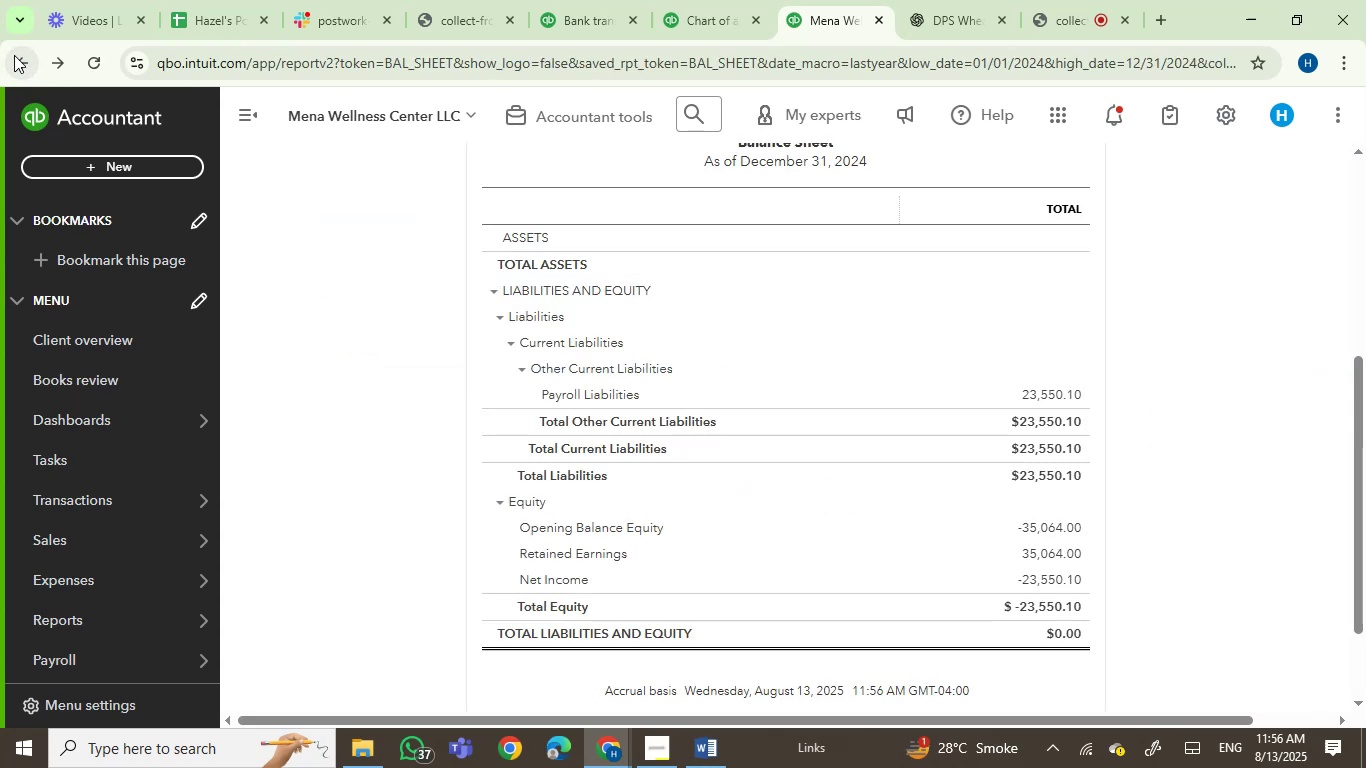 
wait(5.39)
 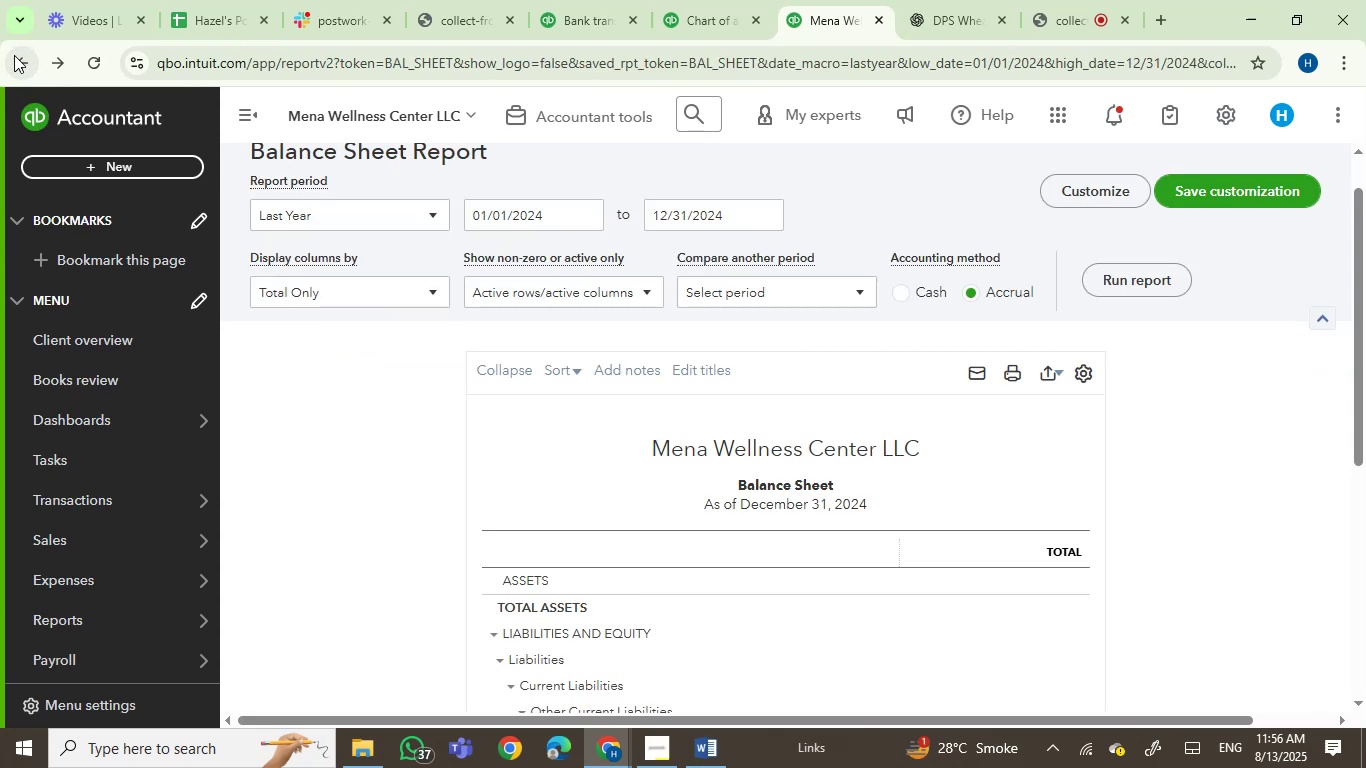 
scroll: coordinate [338, 391], scroll_direction: up, amount: 2.0
 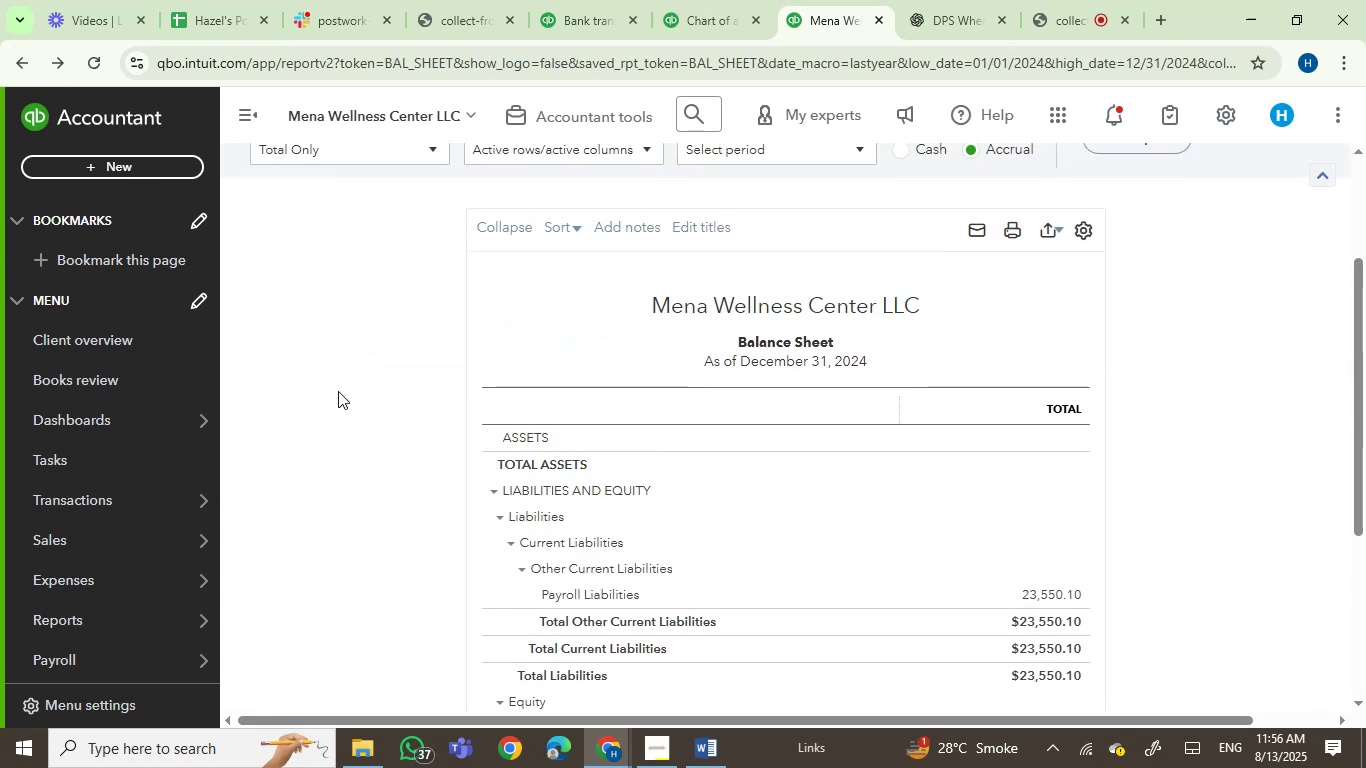 
scroll: coordinate [338, 391], scroll_direction: down, amount: 2.0
 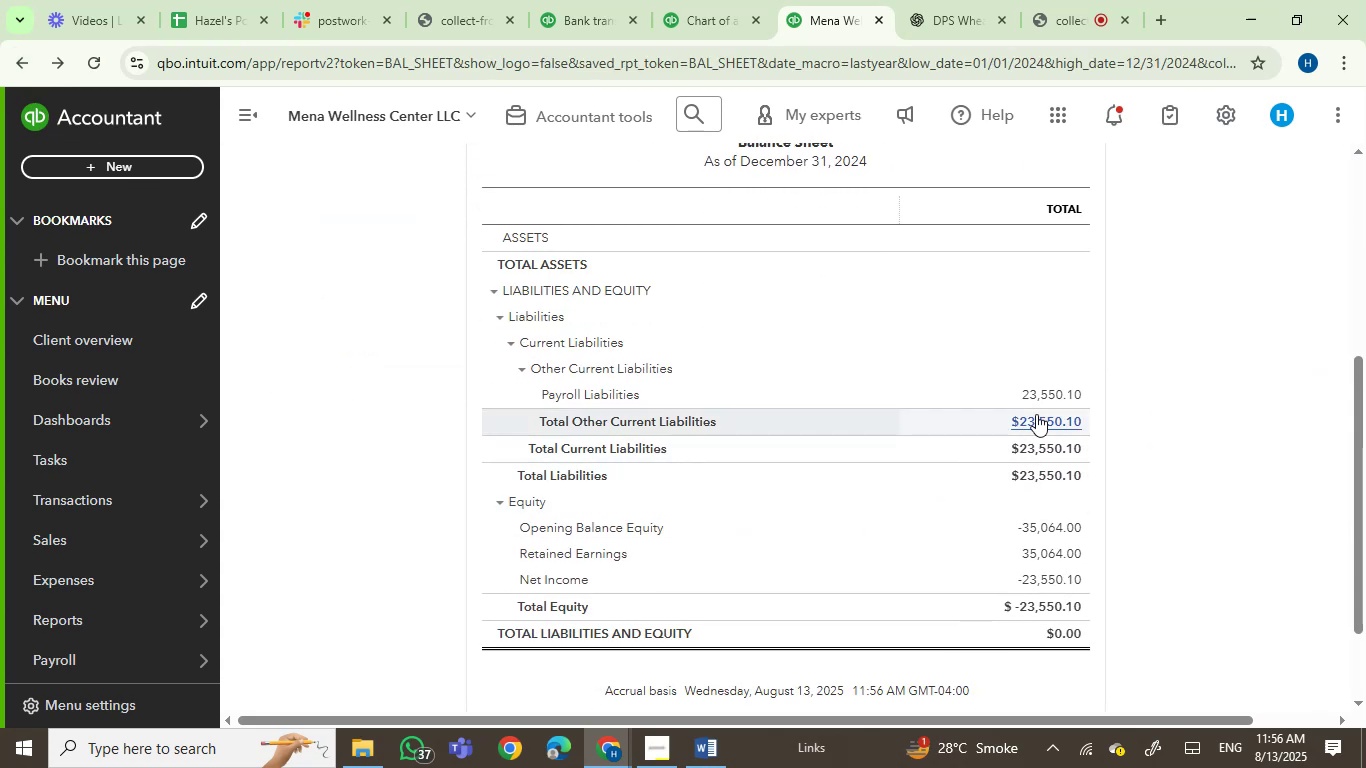 
left_click([1049, 394])
 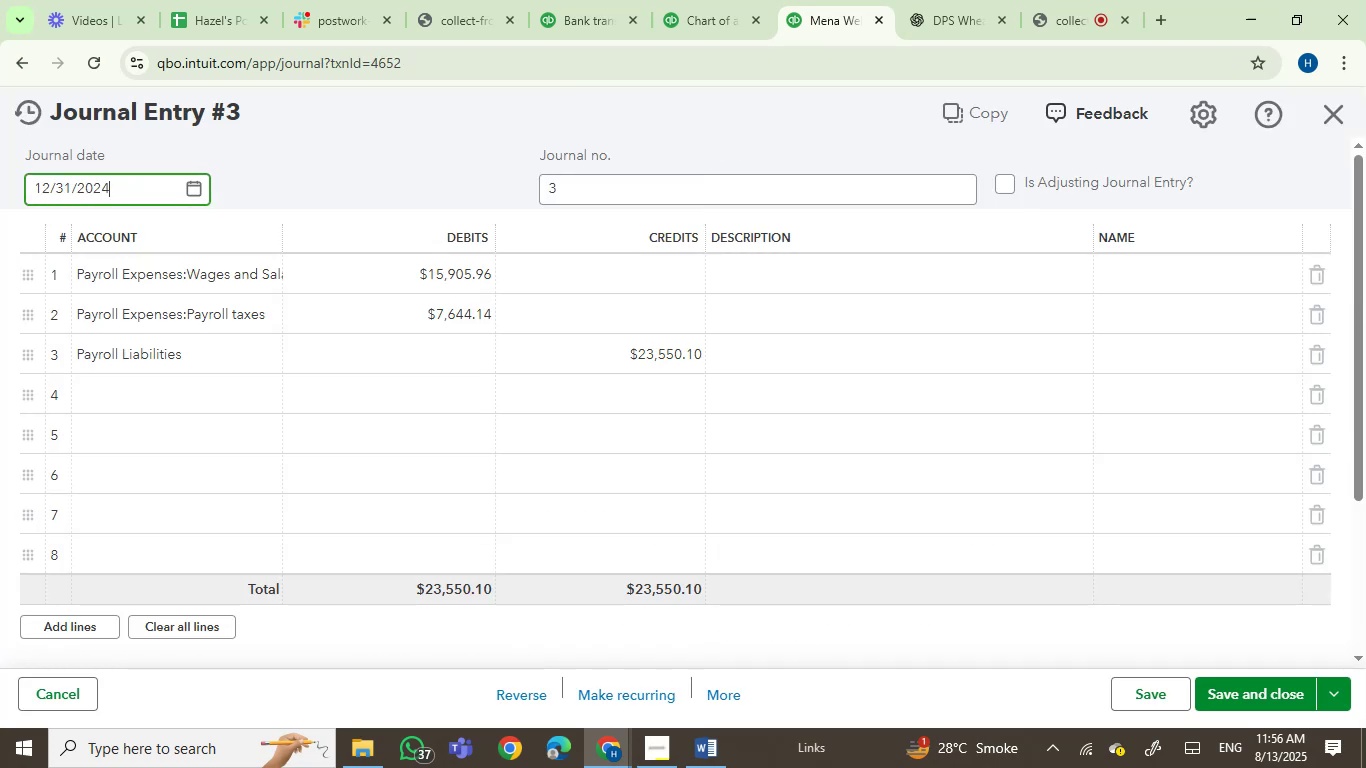 
wait(20.33)
 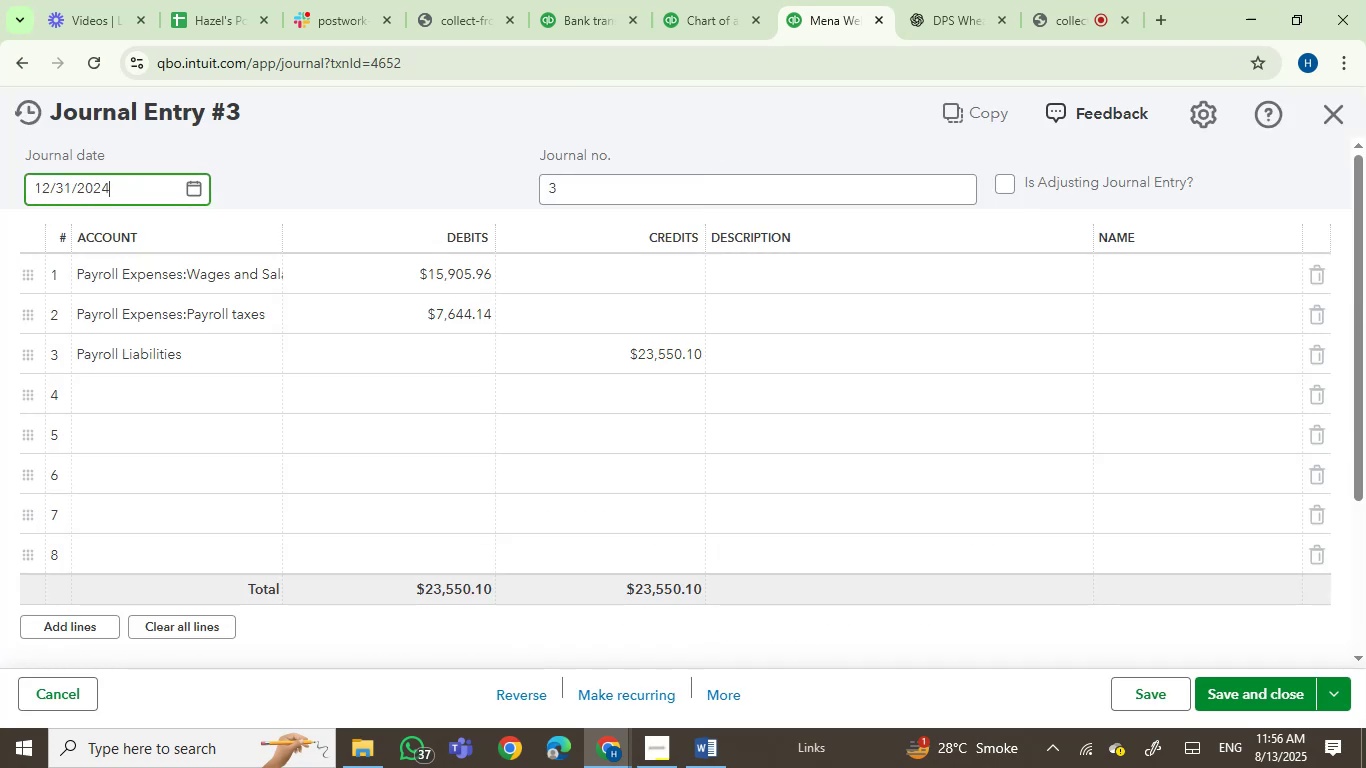 
double_click([719, 690])
 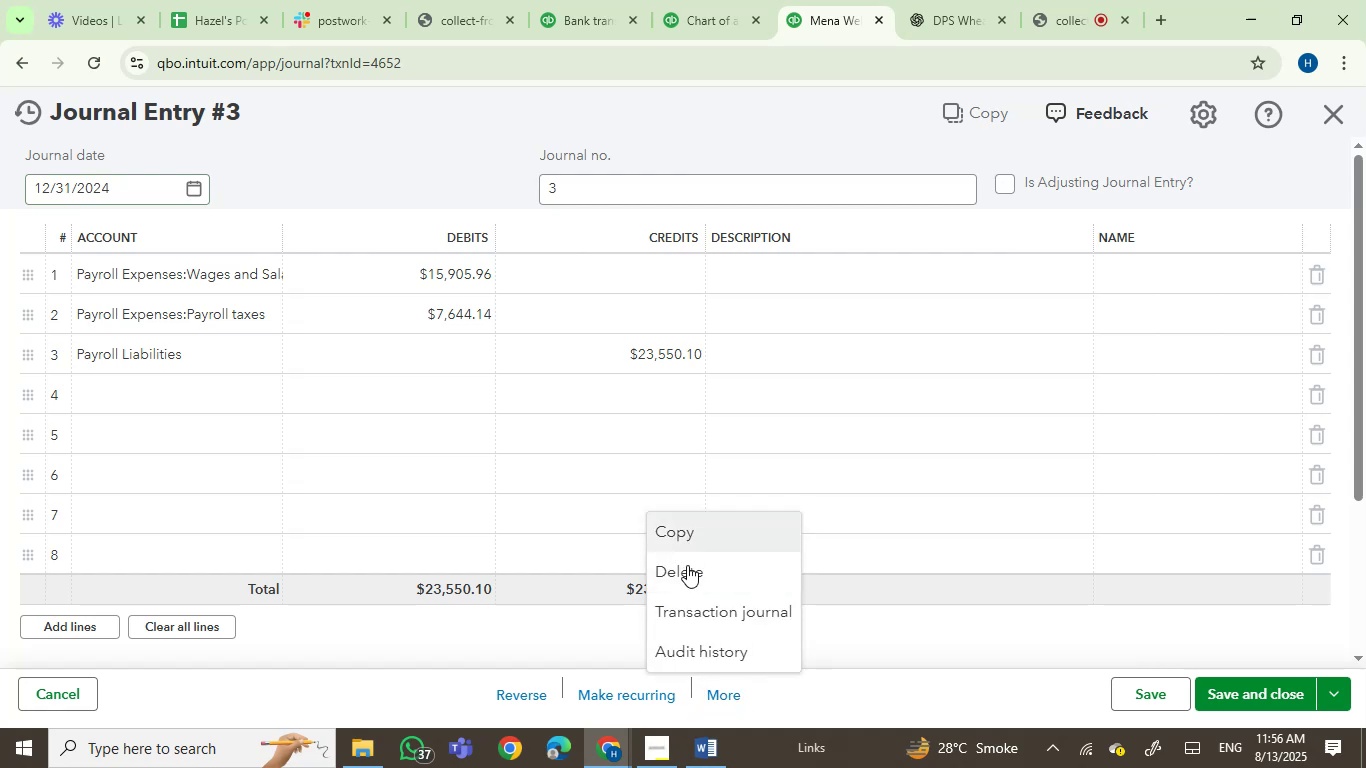 
left_click([688, 582])
 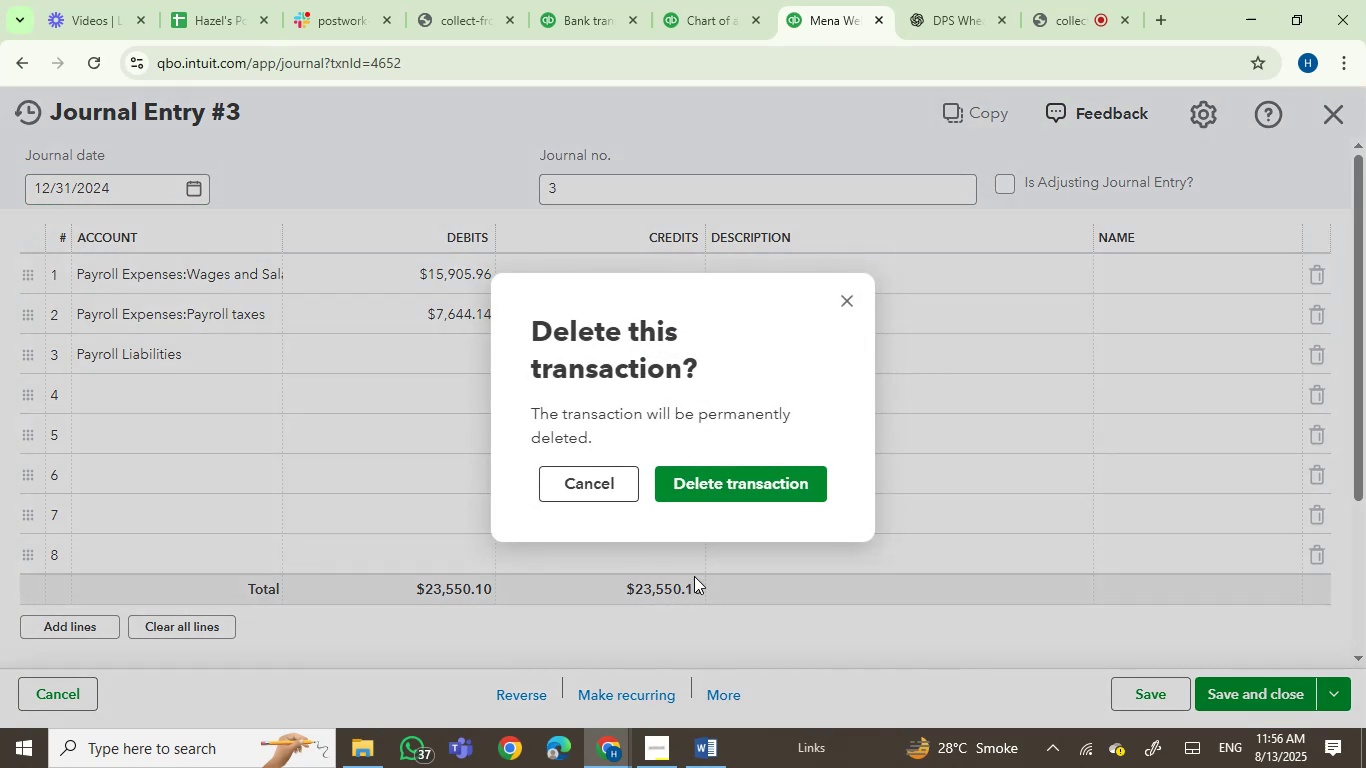 
left_click([746, 470])
 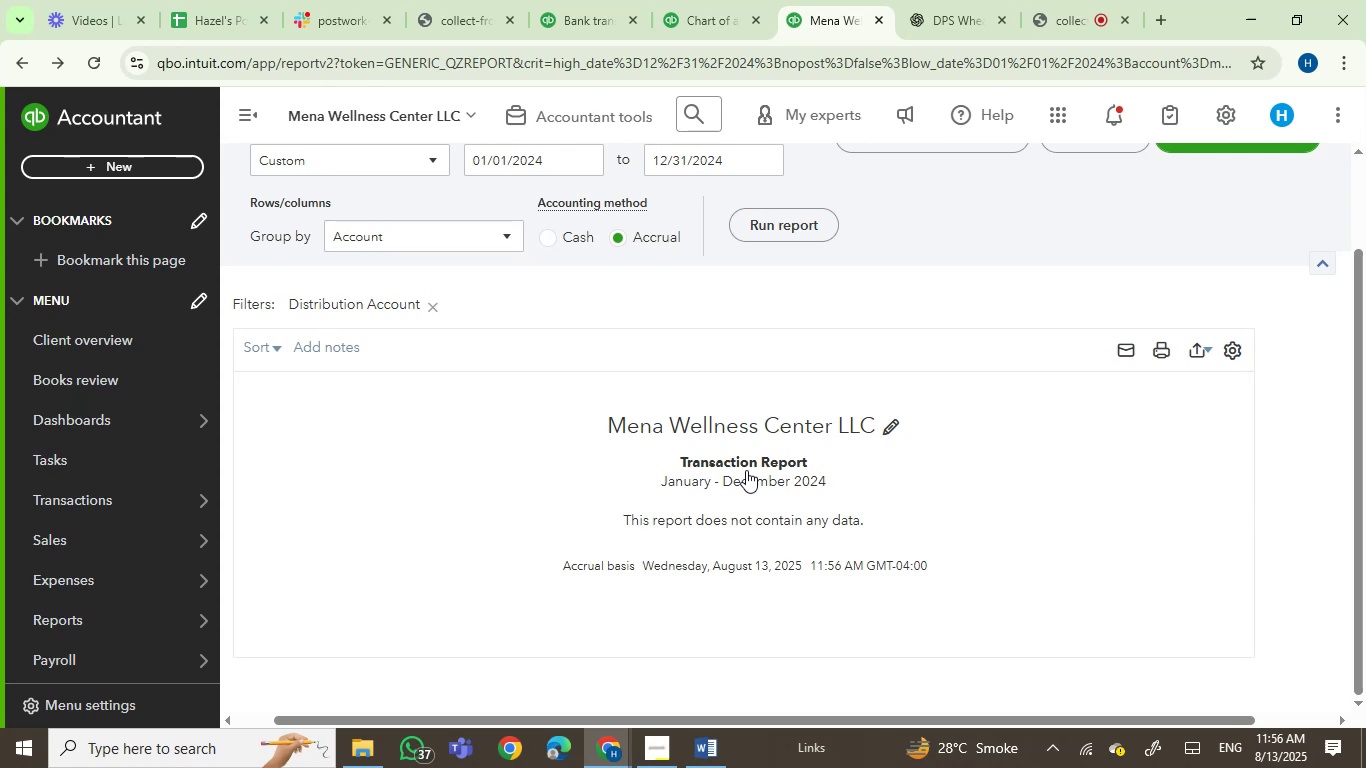 
wait(13.32)
 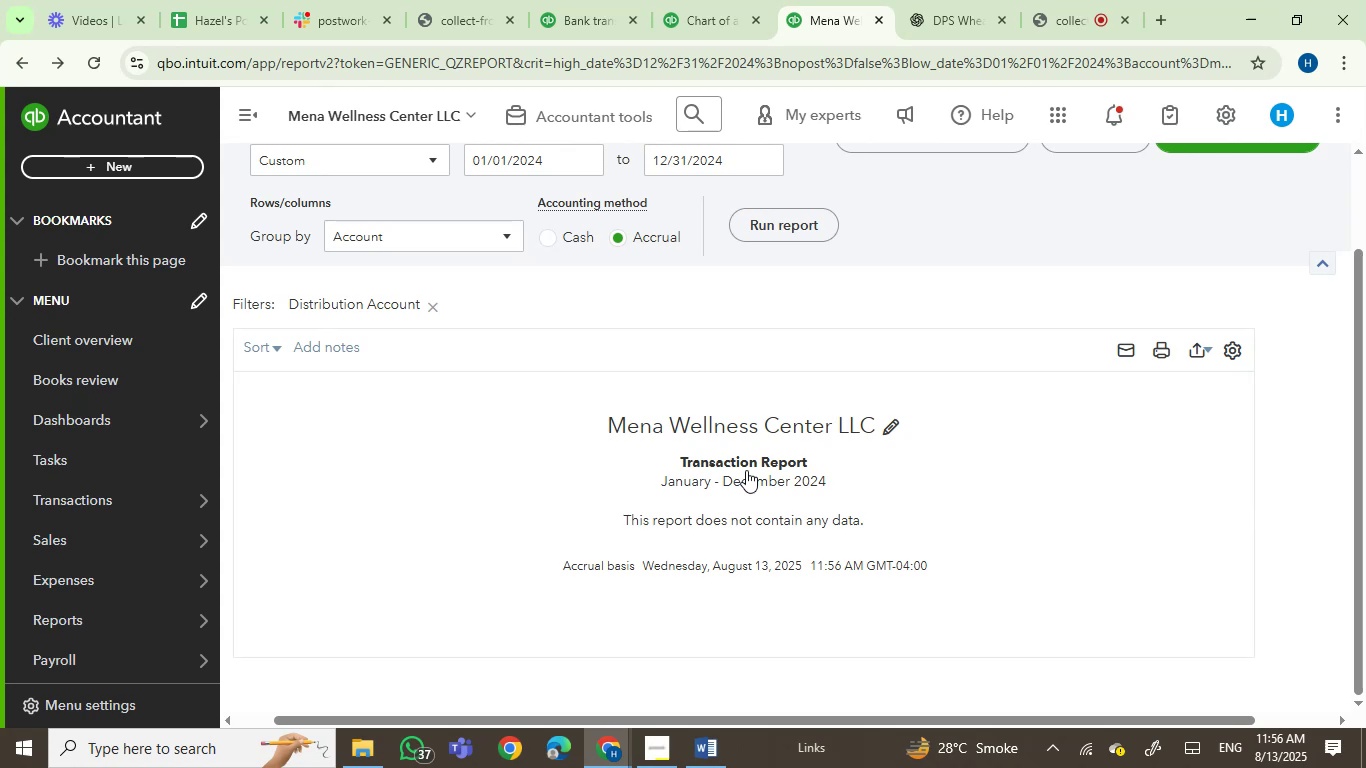 
left_click([10, 64])
 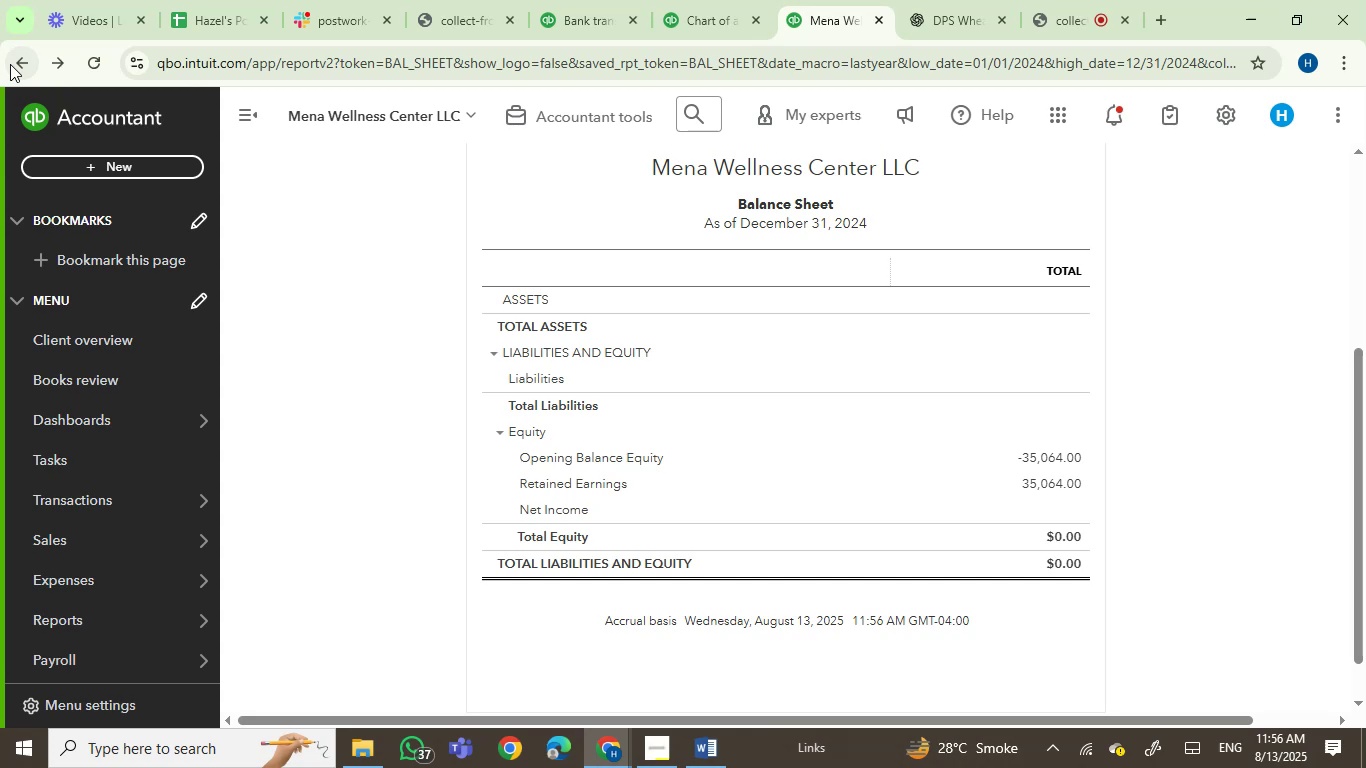 
left_click([1048, 462])
 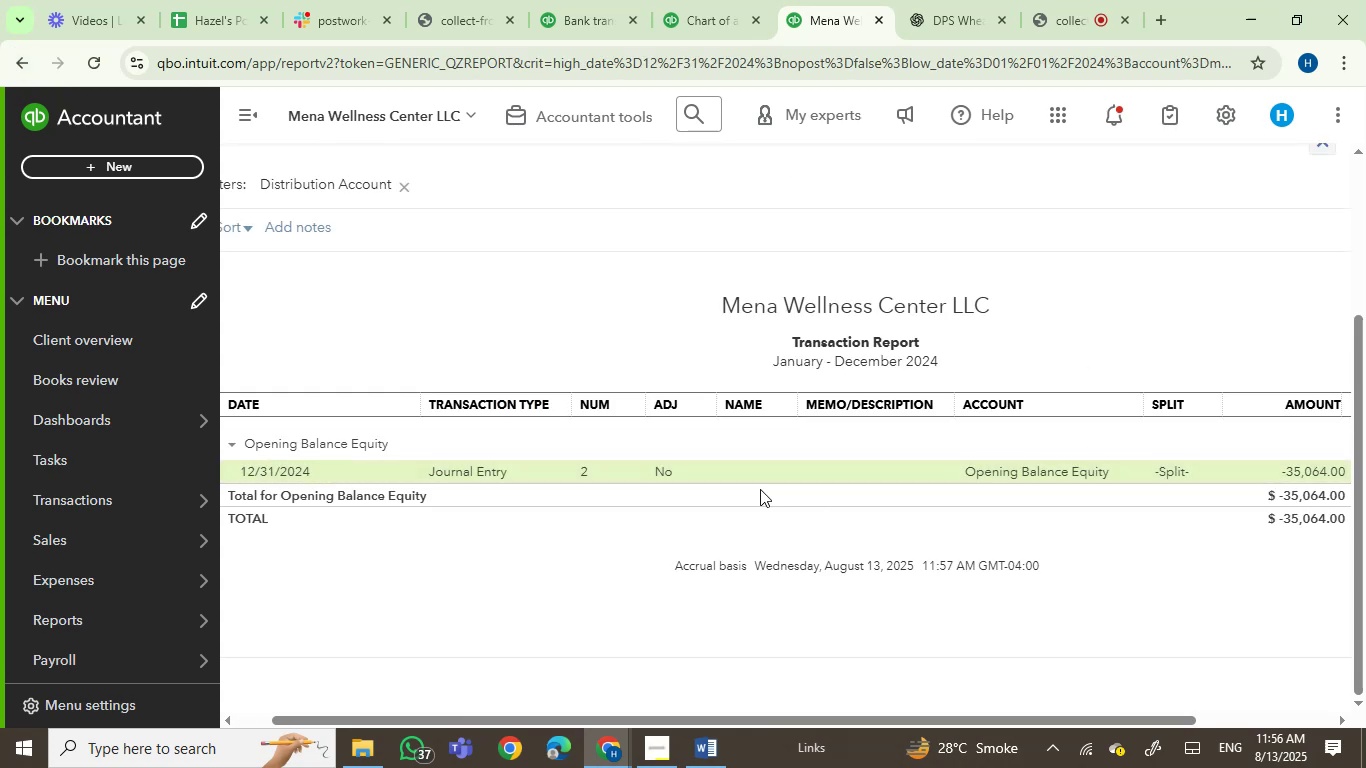 
left_click([992, 471])
 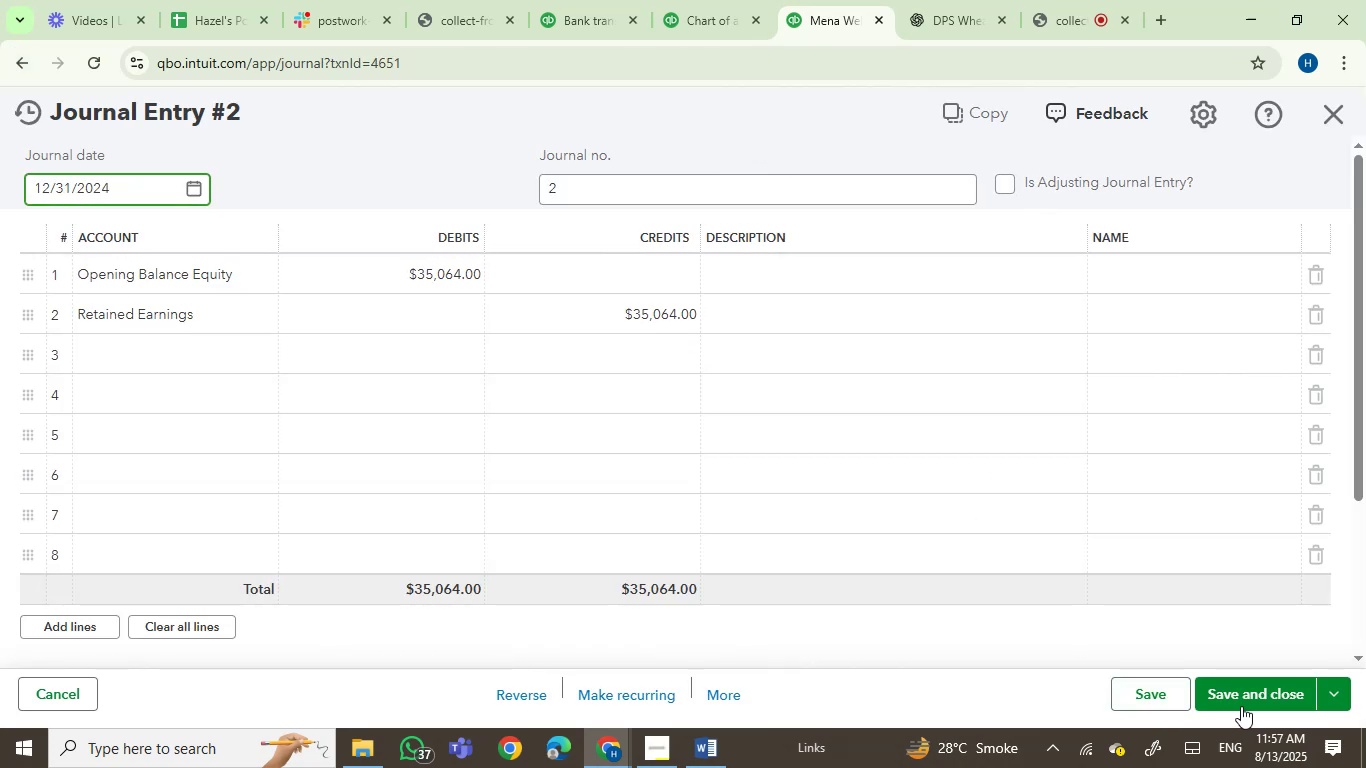 
left_click([1332, 692])
 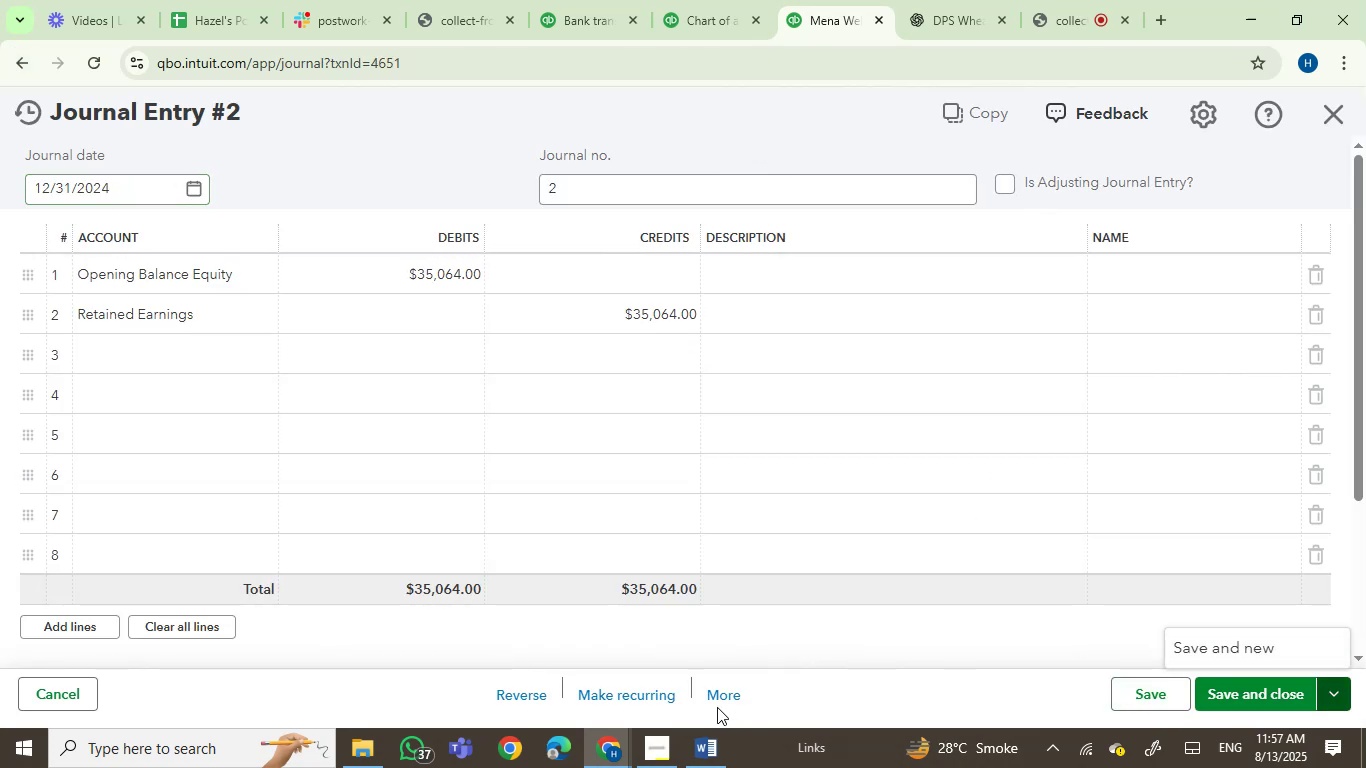 
left_click([722, 695])
 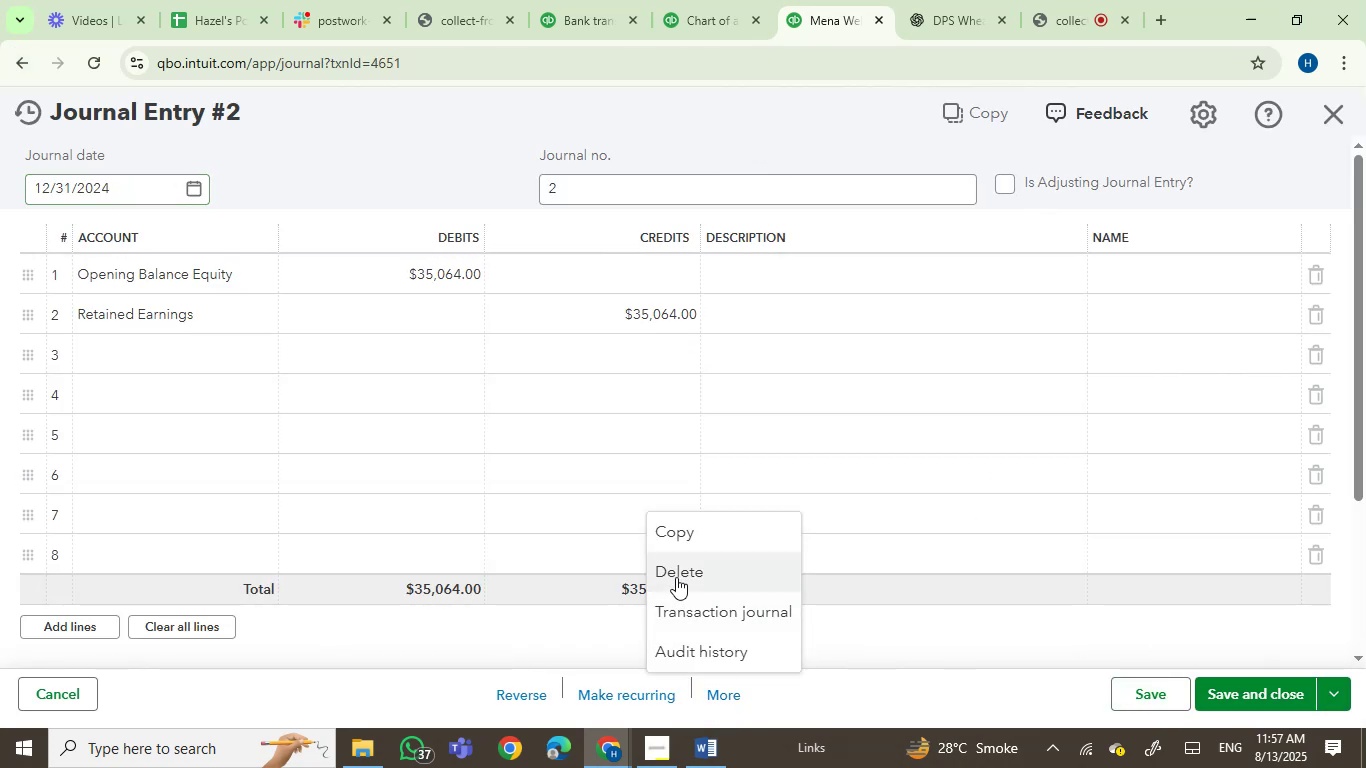 
left_click([676, 576])
 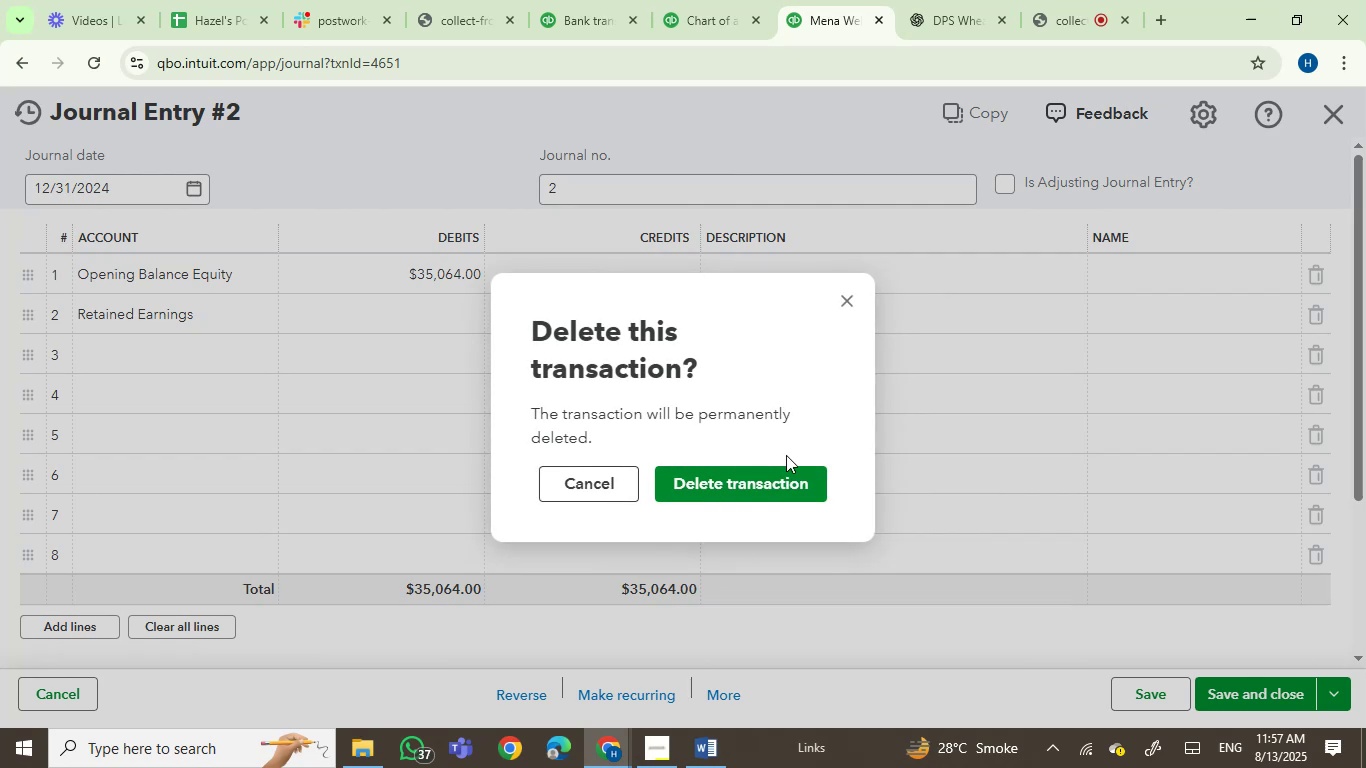 
left_click([754, 488])
 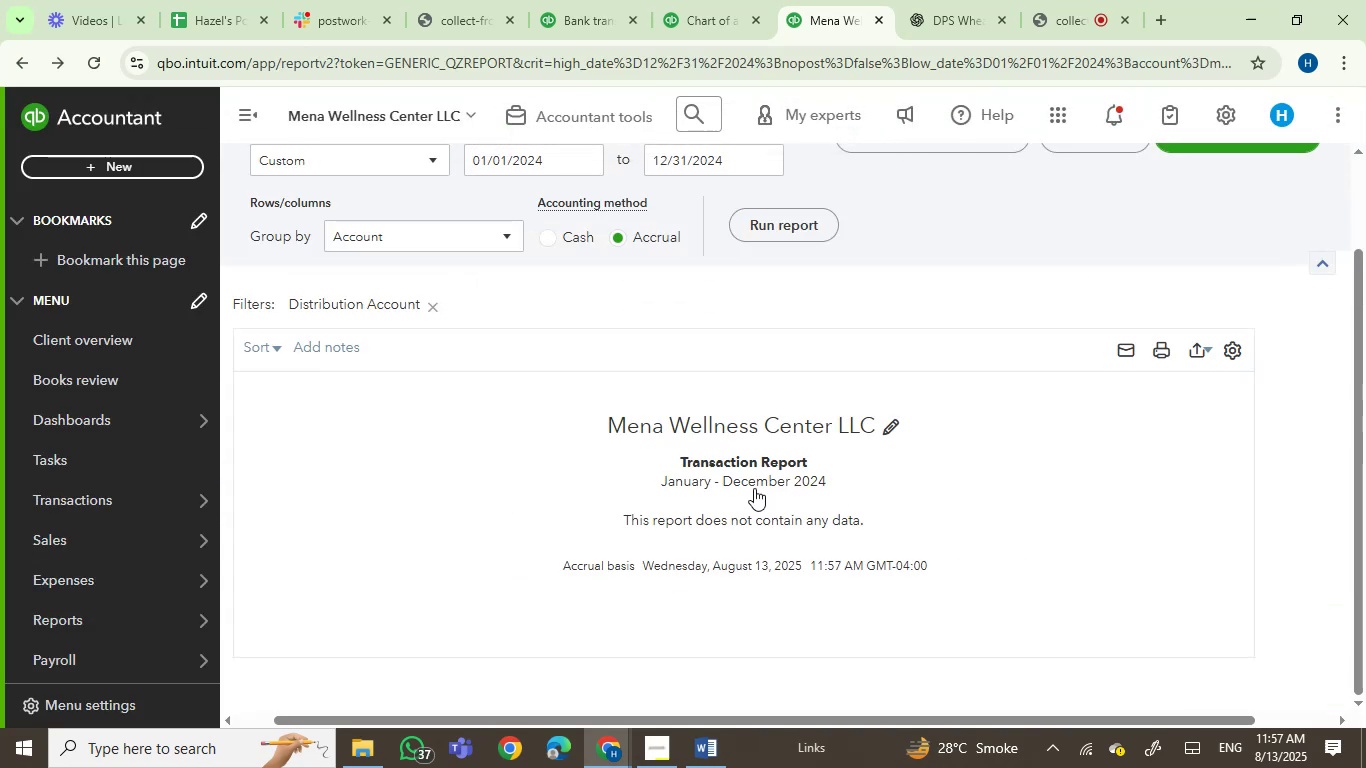 
wait(11.35)
 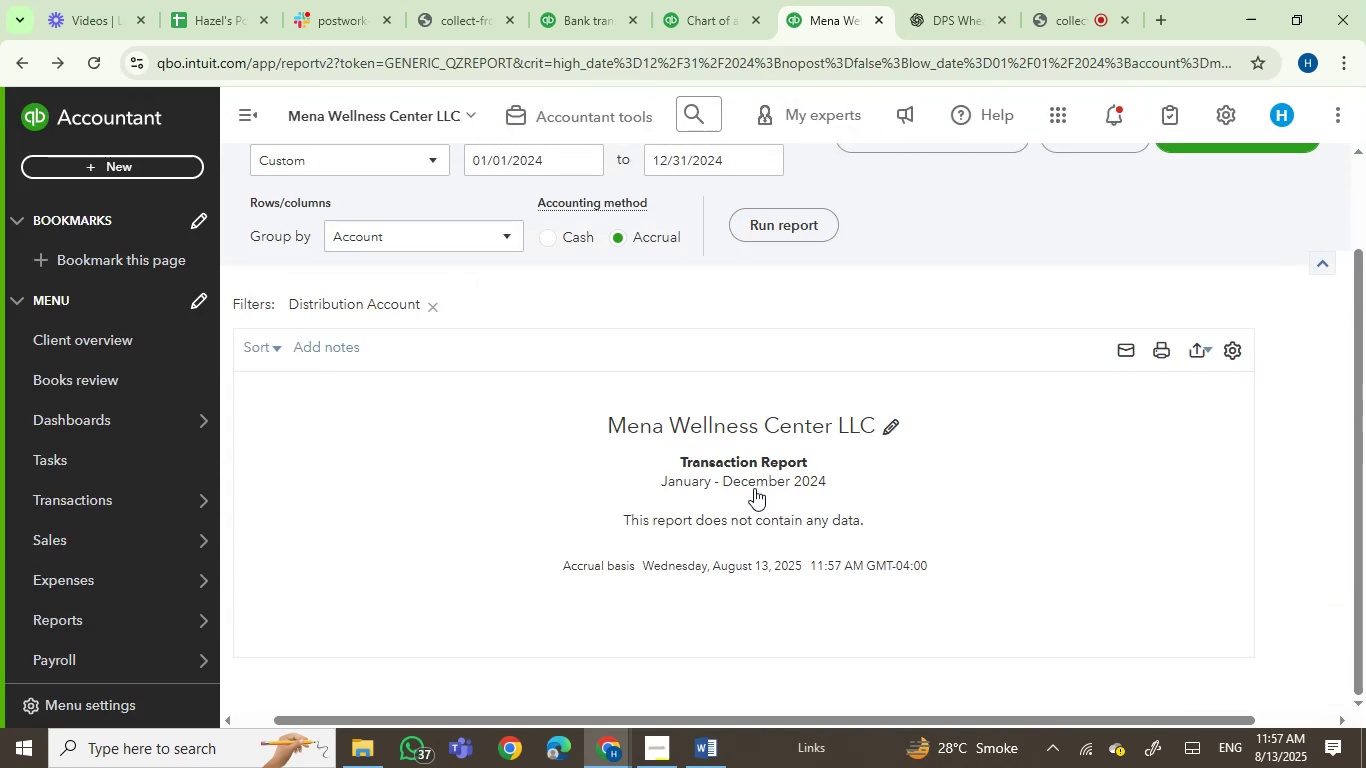 
scroll: coordinate [477, 388], scroll_direction: up, amount: 2.0
 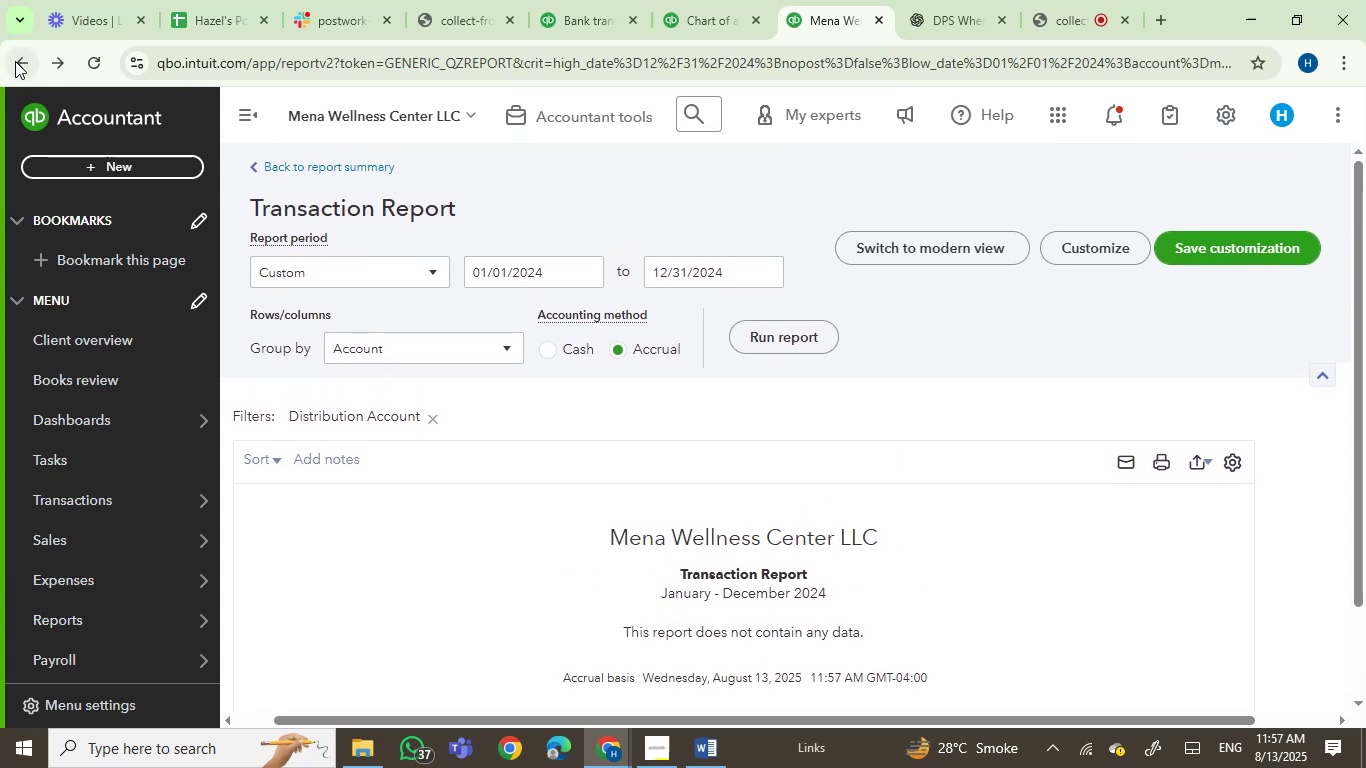 
left_click([16, 61])
 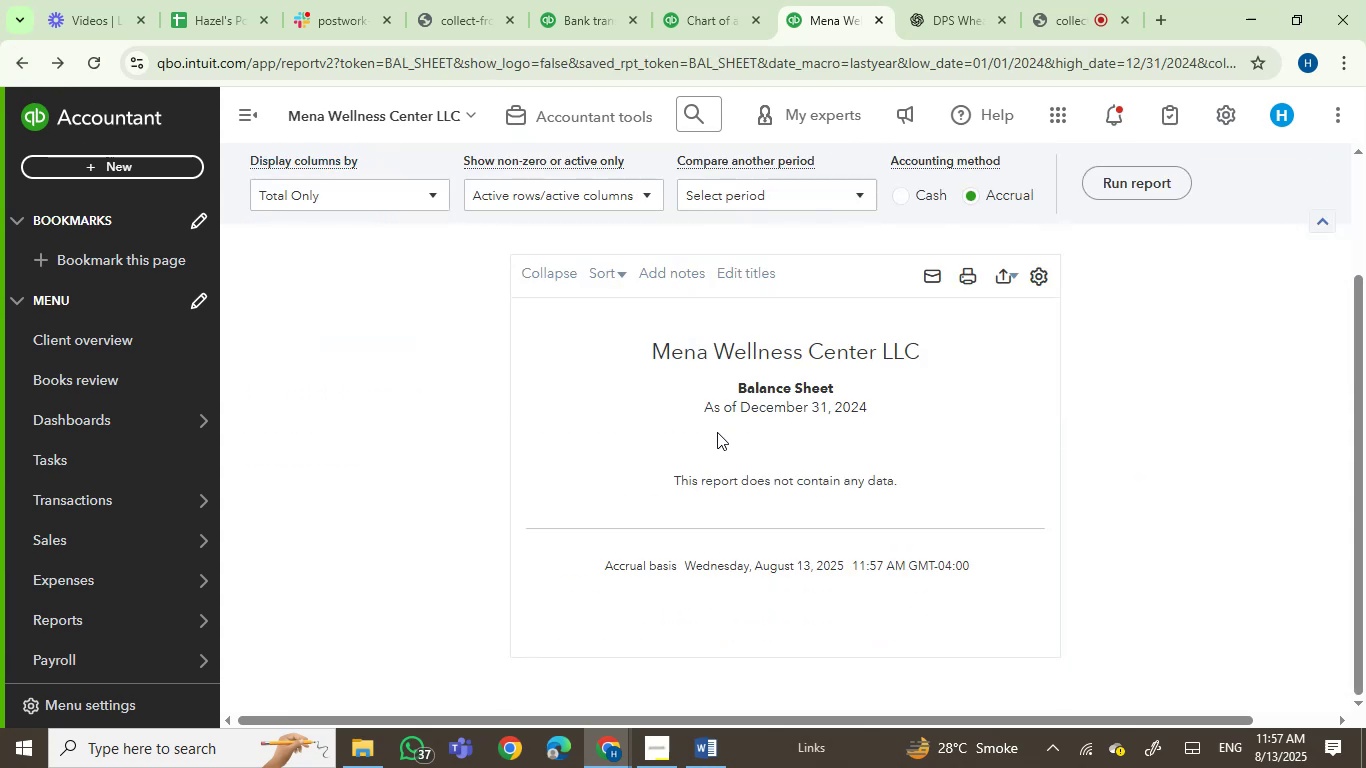 
scroll: coordinate [716, 439], scroll_direction: up, amount: 1.0
 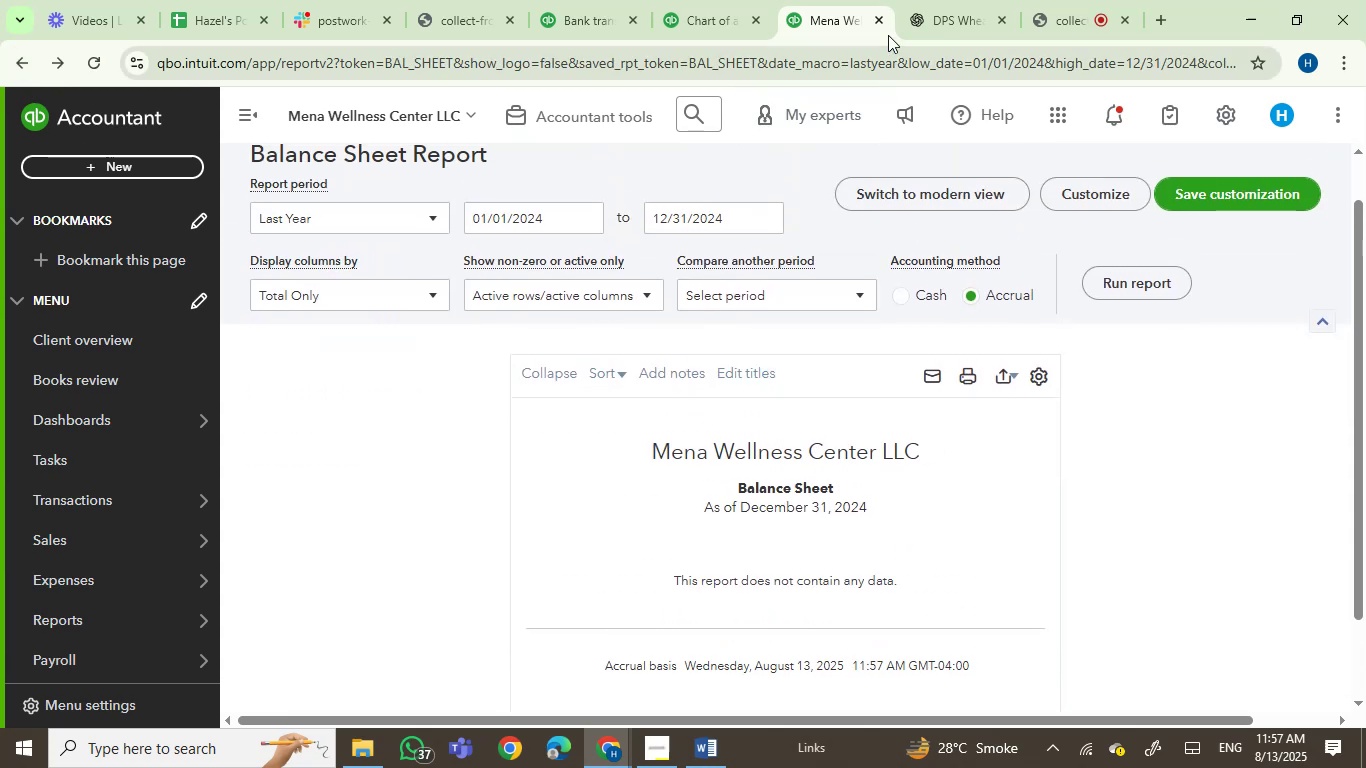 
left_click([874, 19])
 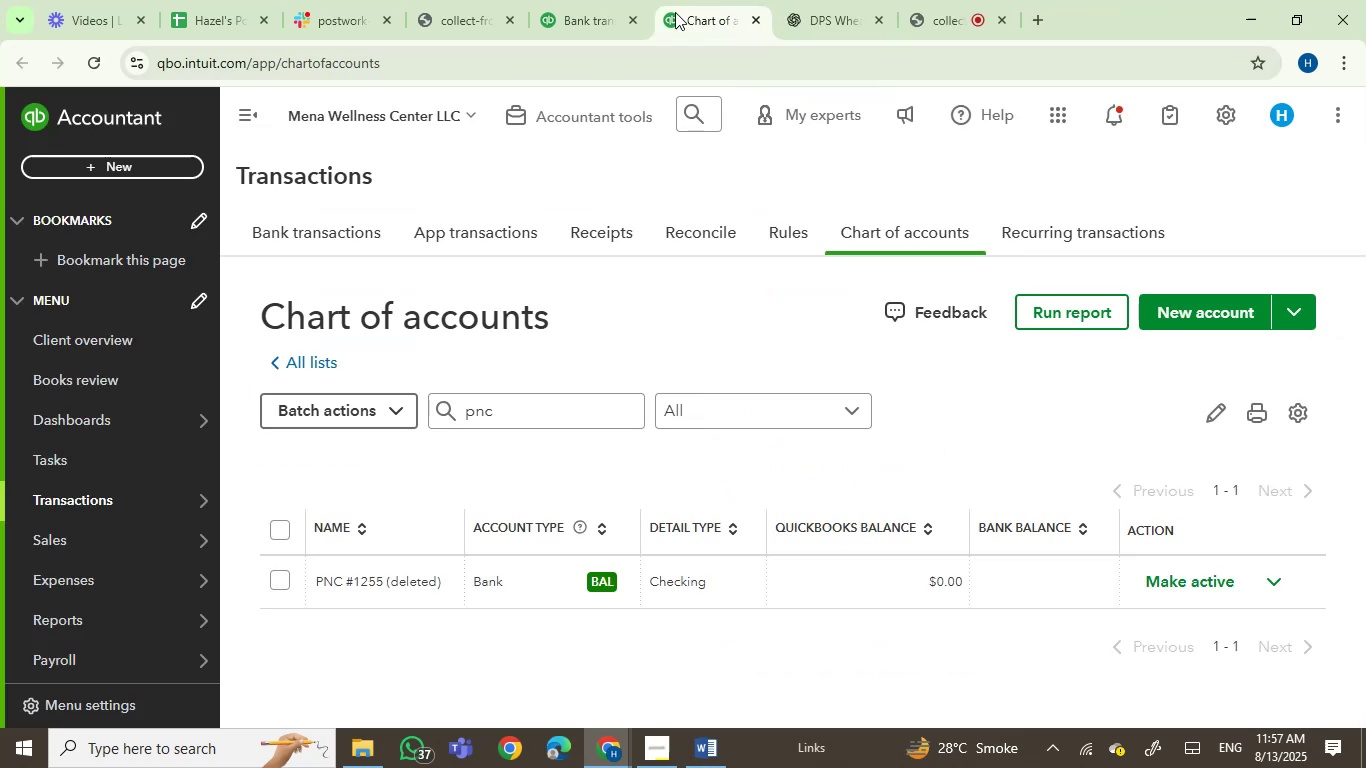 
left_click([574, 0])
 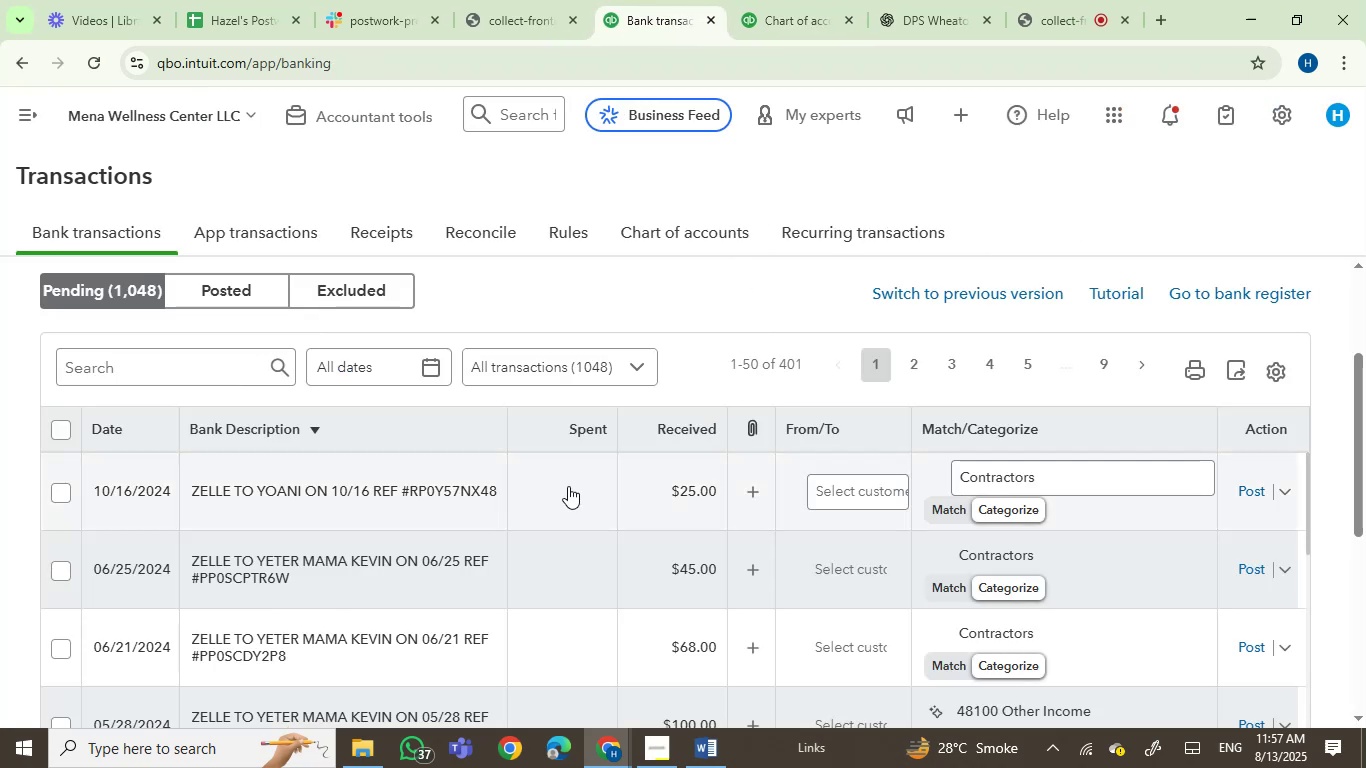 
scroll: coordinate [523, 327], scroll_direction: up, amount: 2.0
 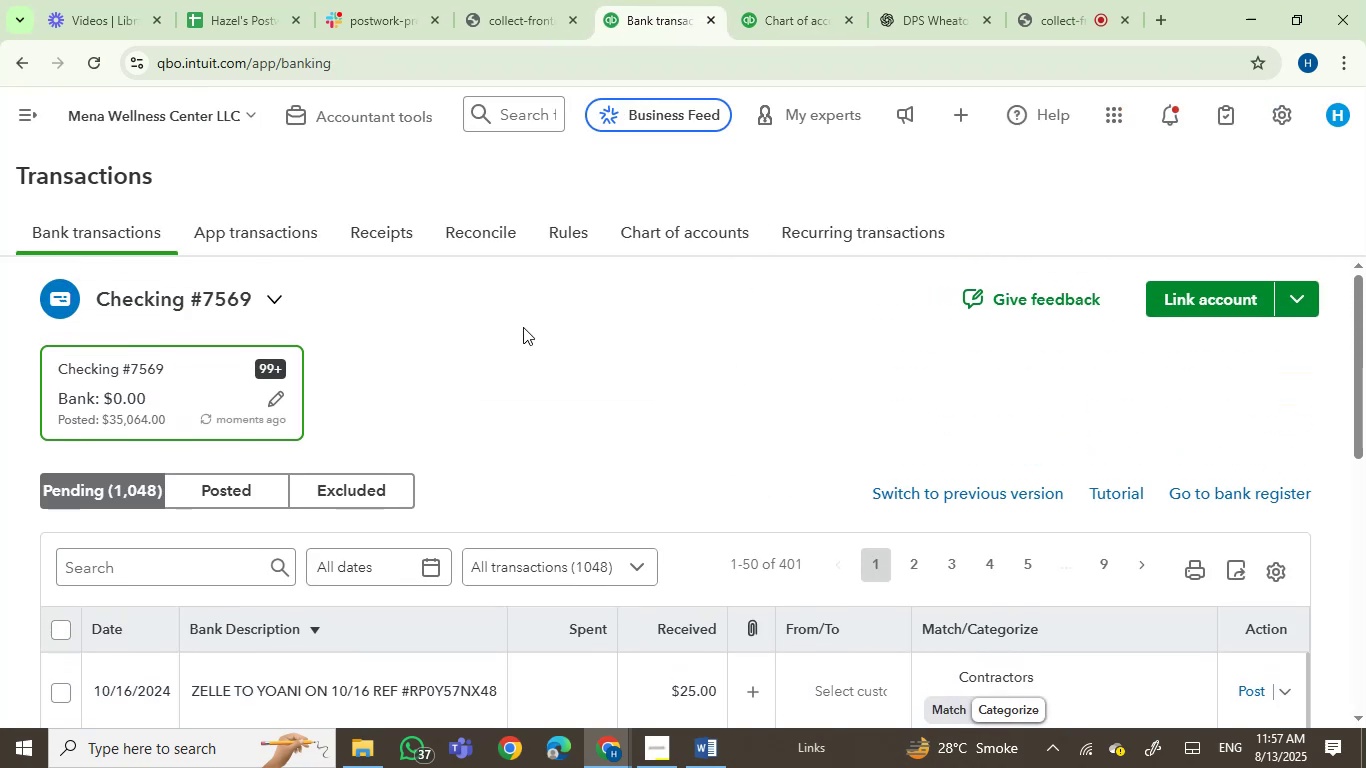 
scroll: coordinate [523, 327], scroll_direction: down, amount: 1.0
 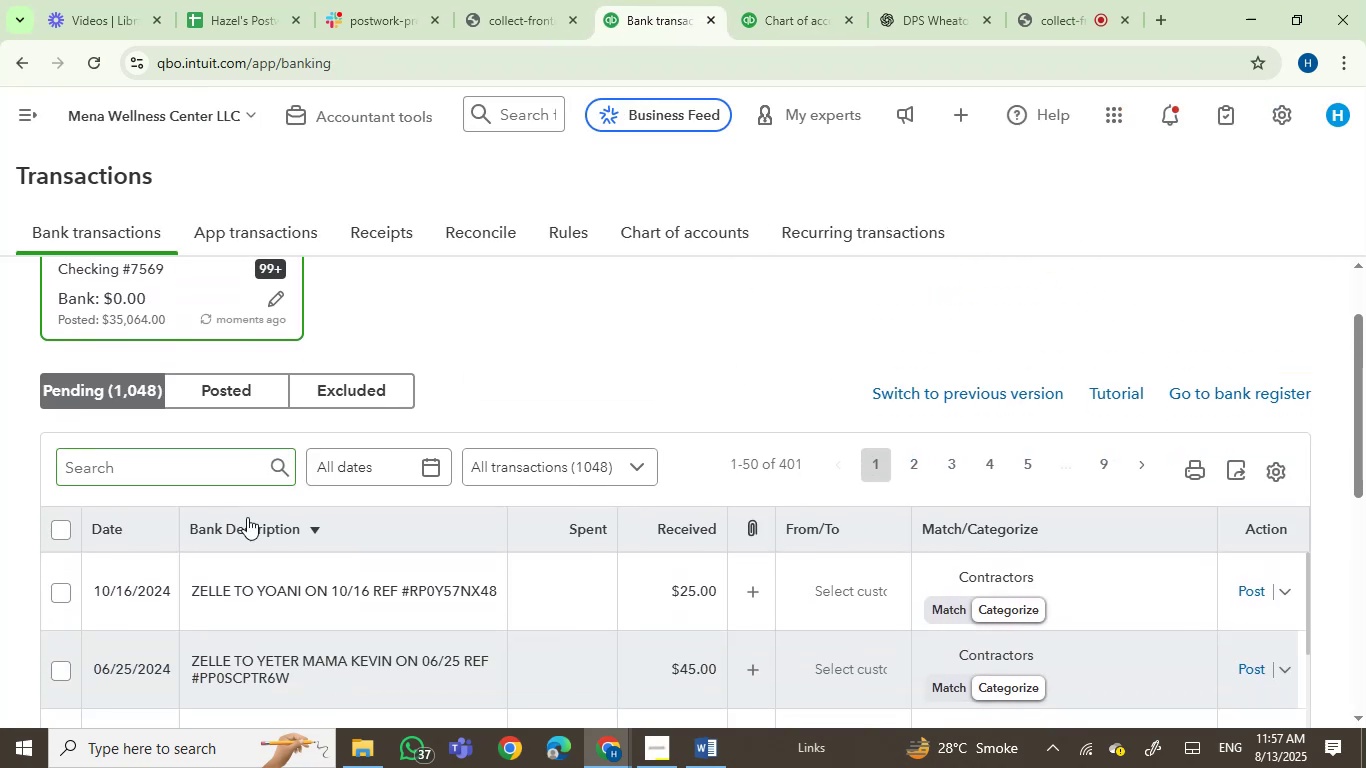 
left_click([246, 523])
 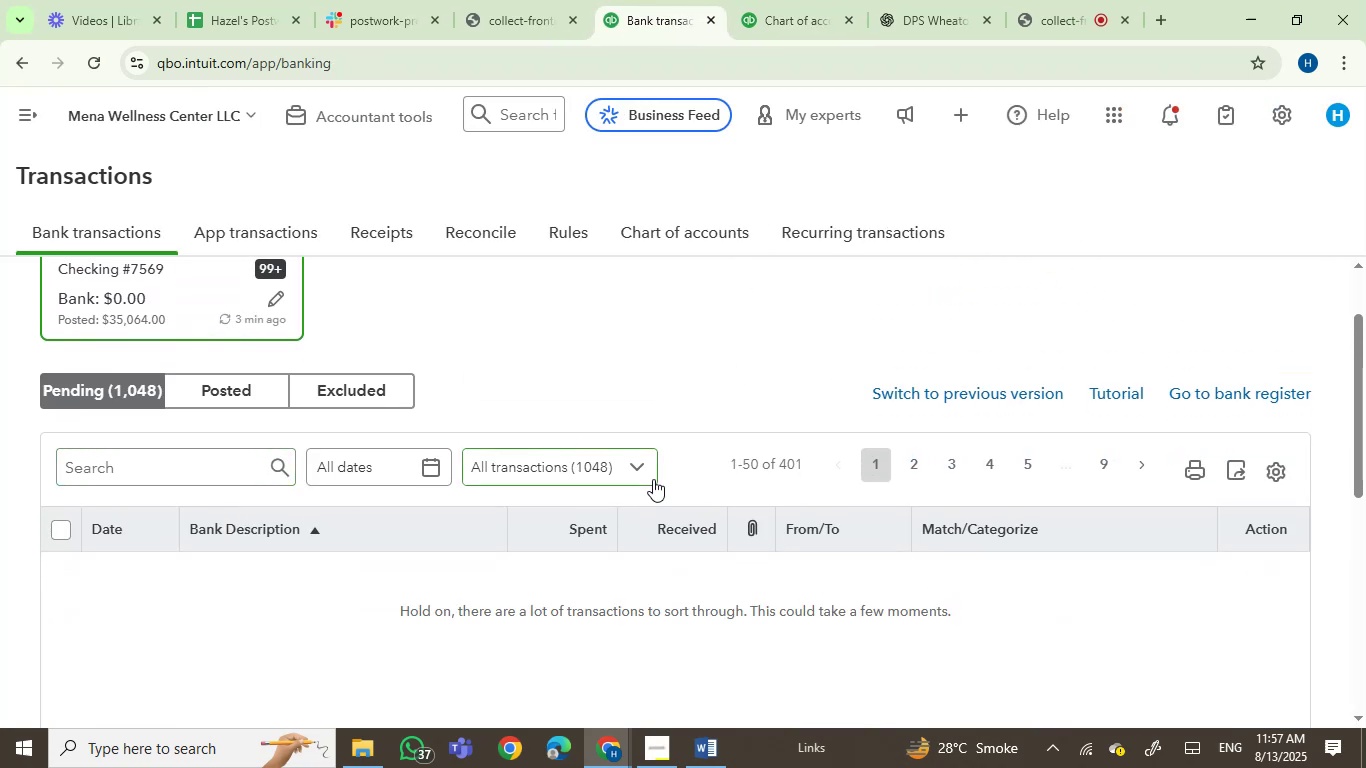 
mouse_move([1091, 469])
 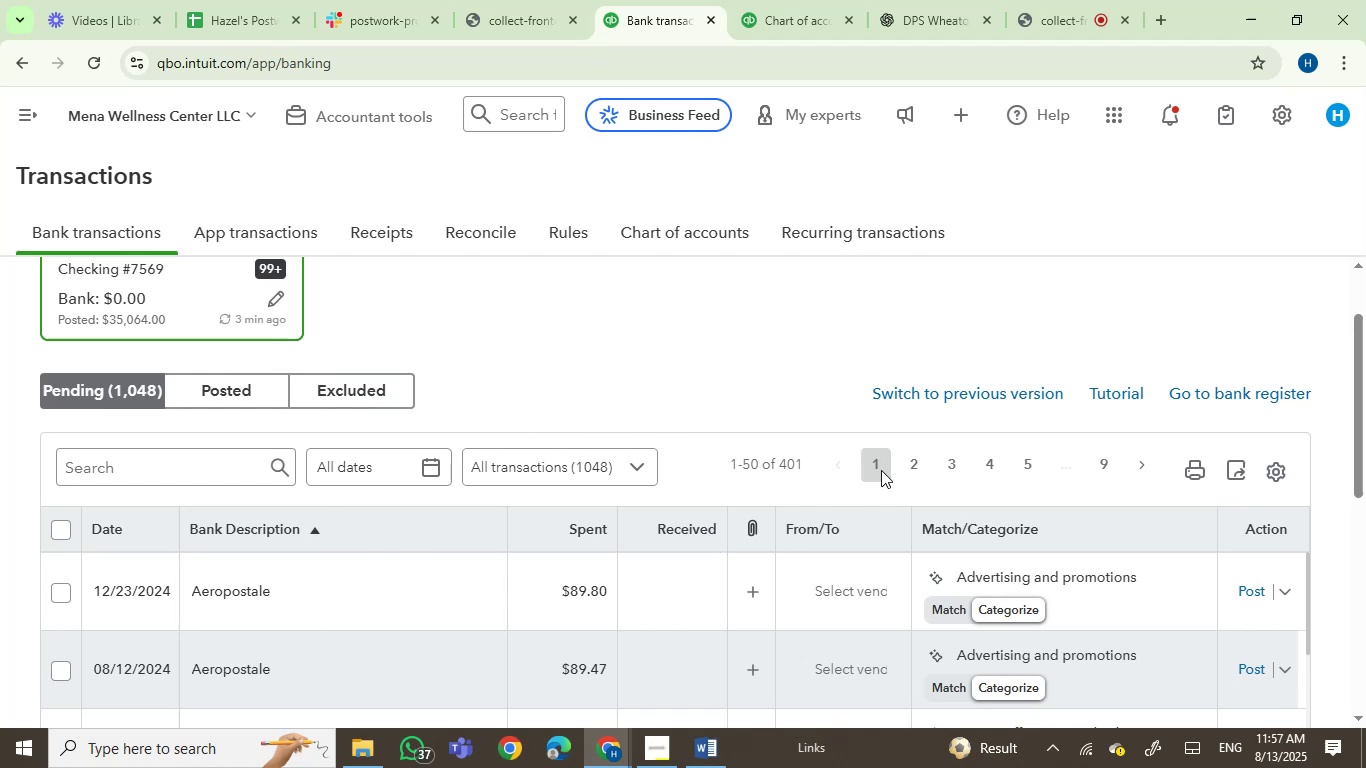 
scroll: coordinate [888, 406], scroll_direction: down, amount: 2.0
 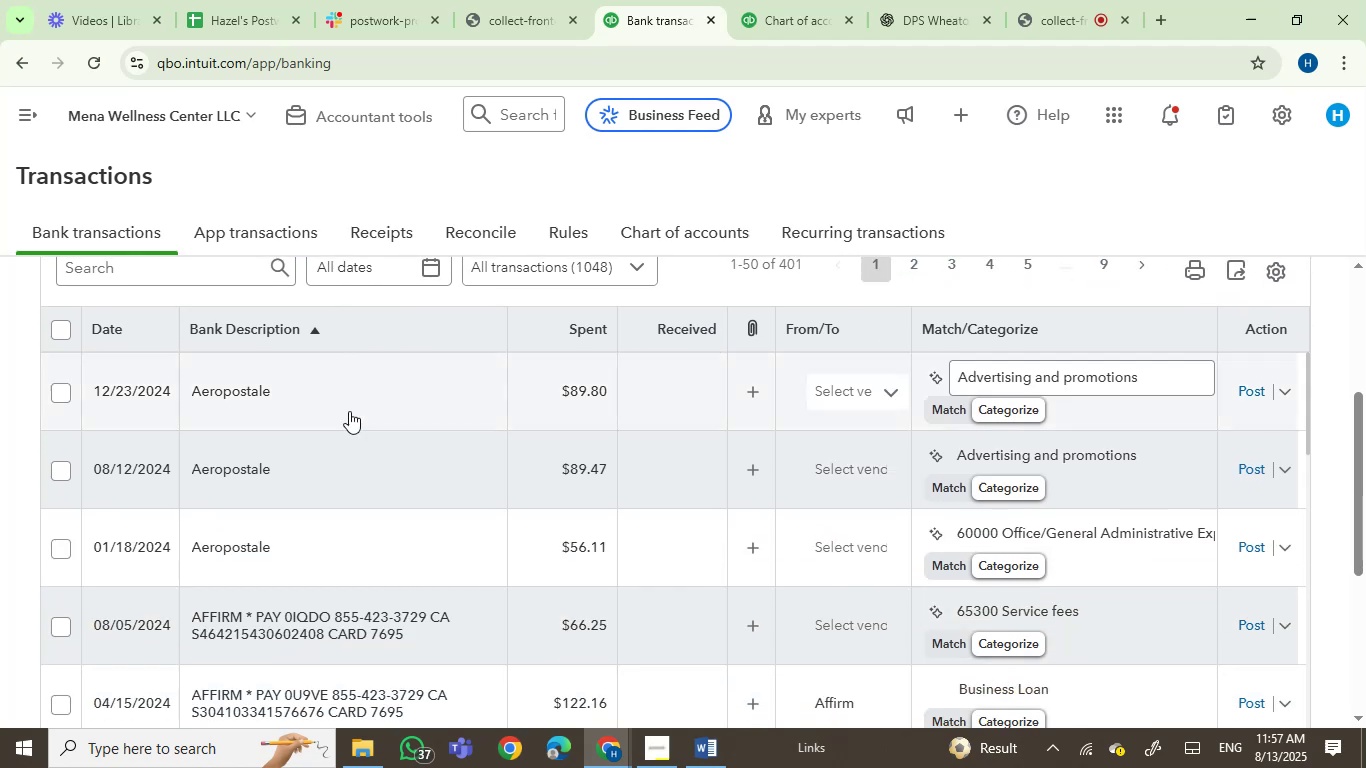 
left_click([340, 400])
 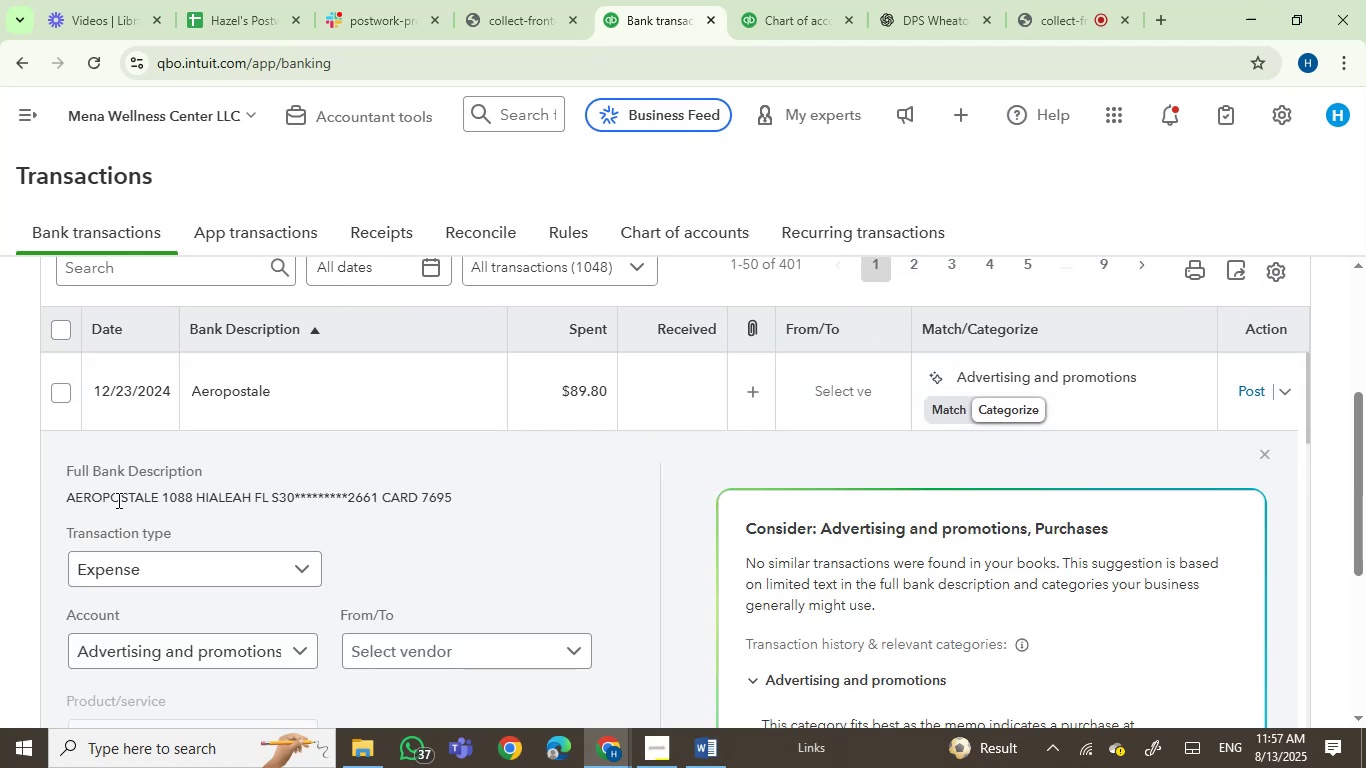 
left_click([120, 492])
 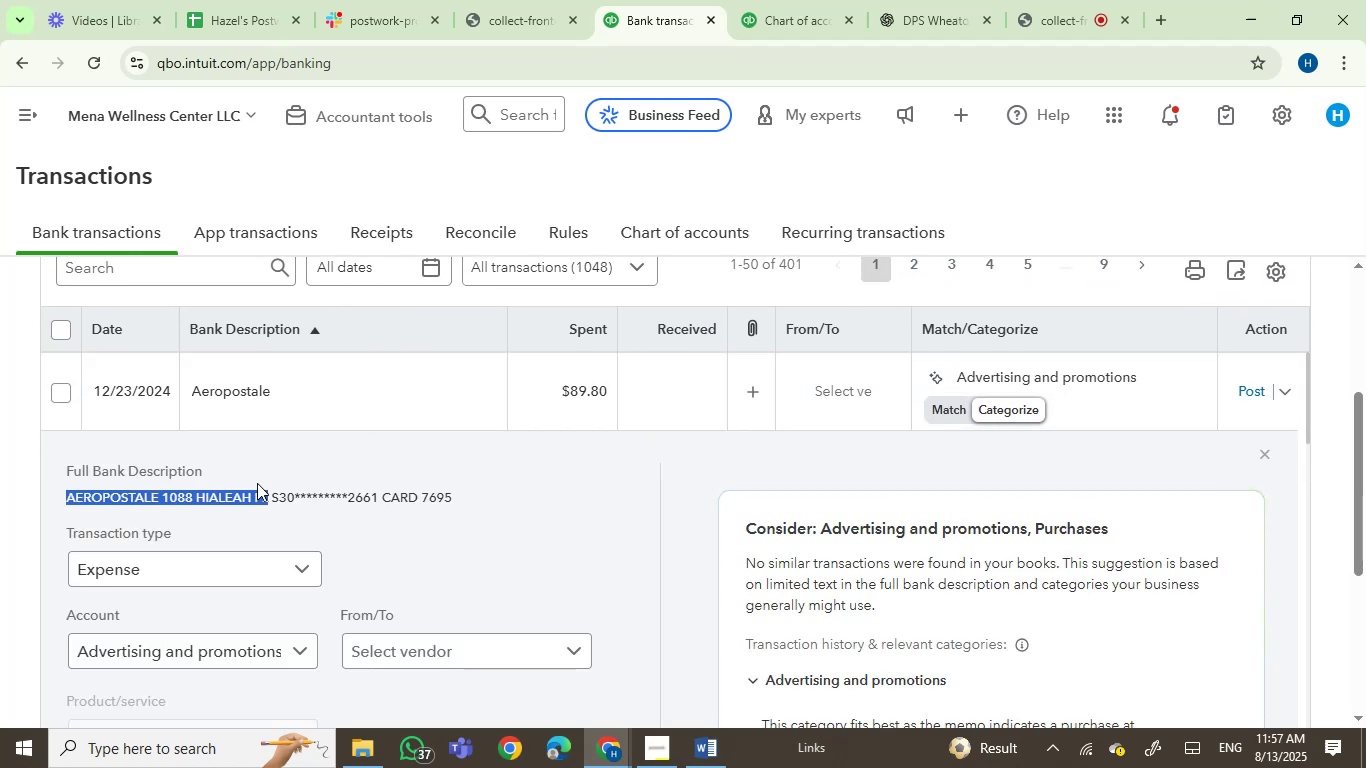 
key(Control+C)
 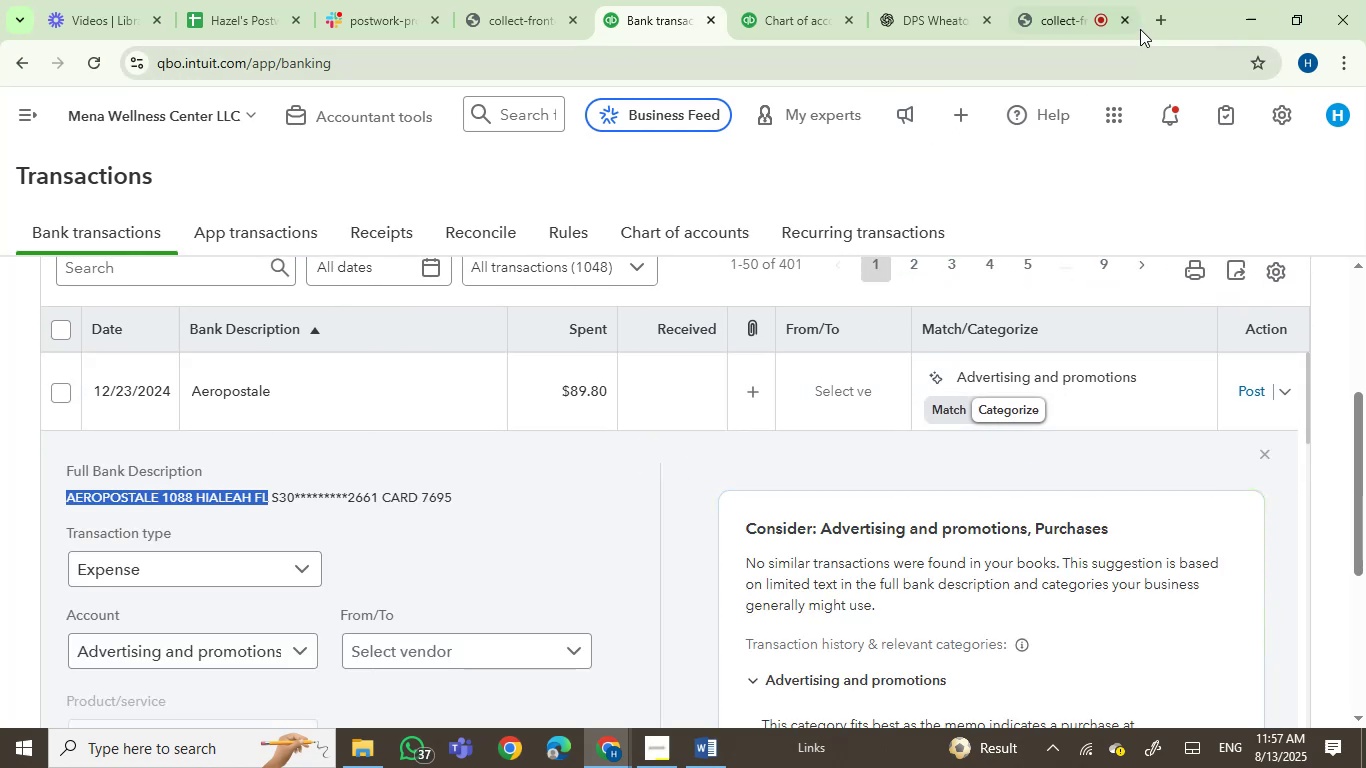 
left_click([1159, 15])
 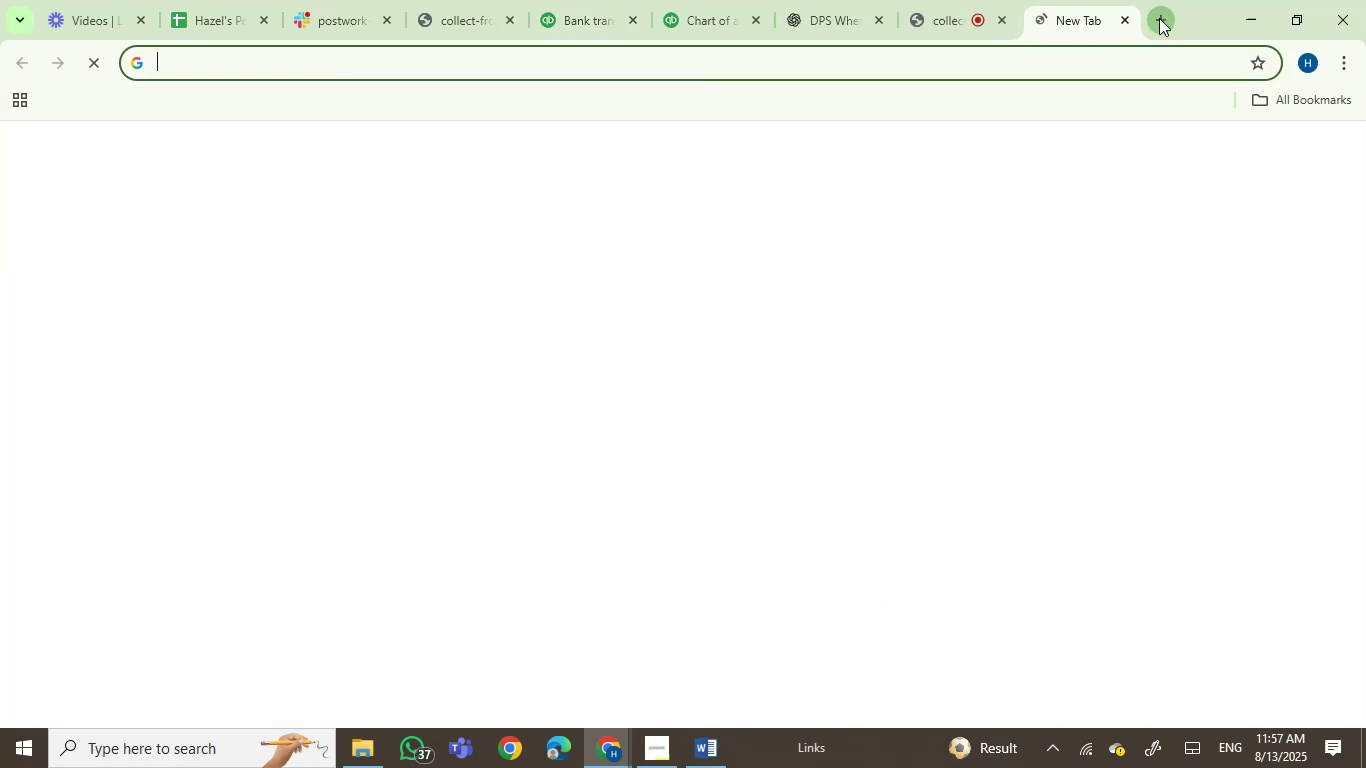 
key(Control+V)
 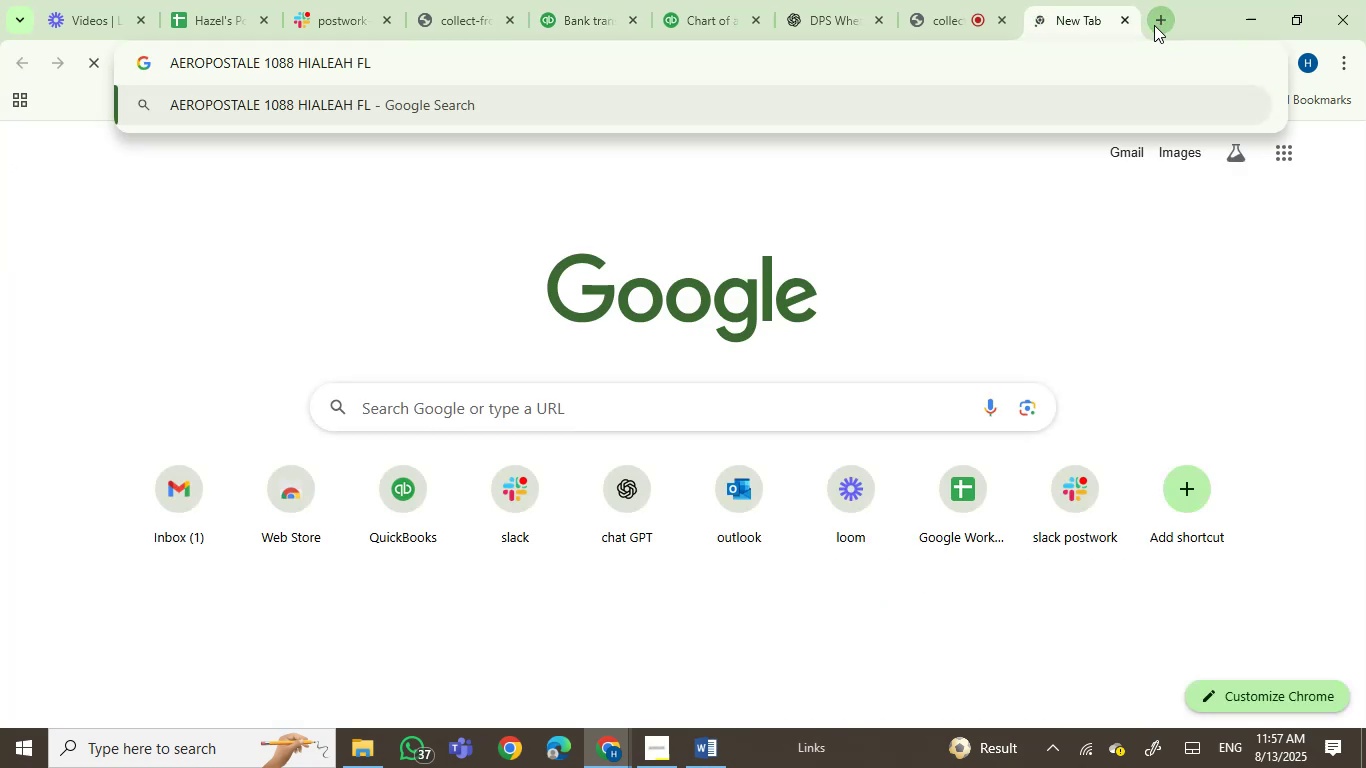 
key(Enter)
 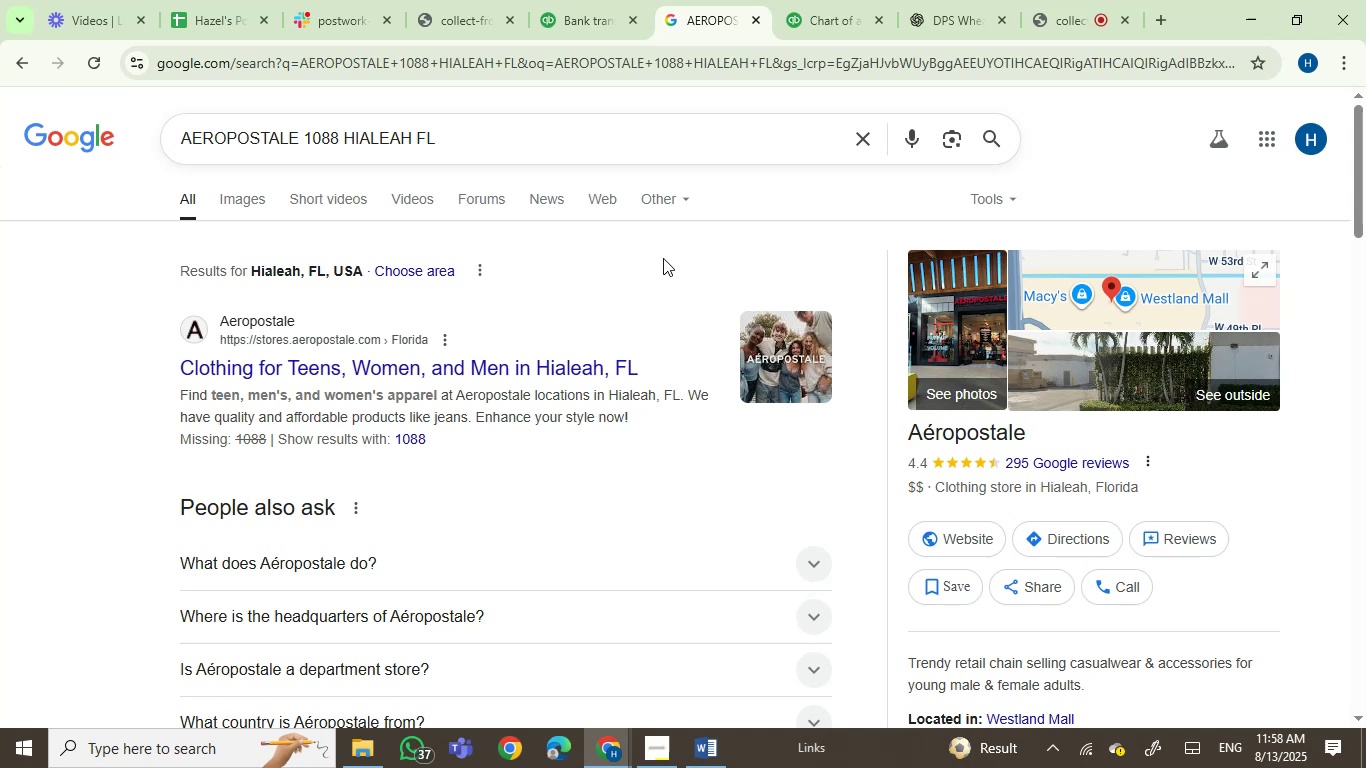 
wait(20.09)
 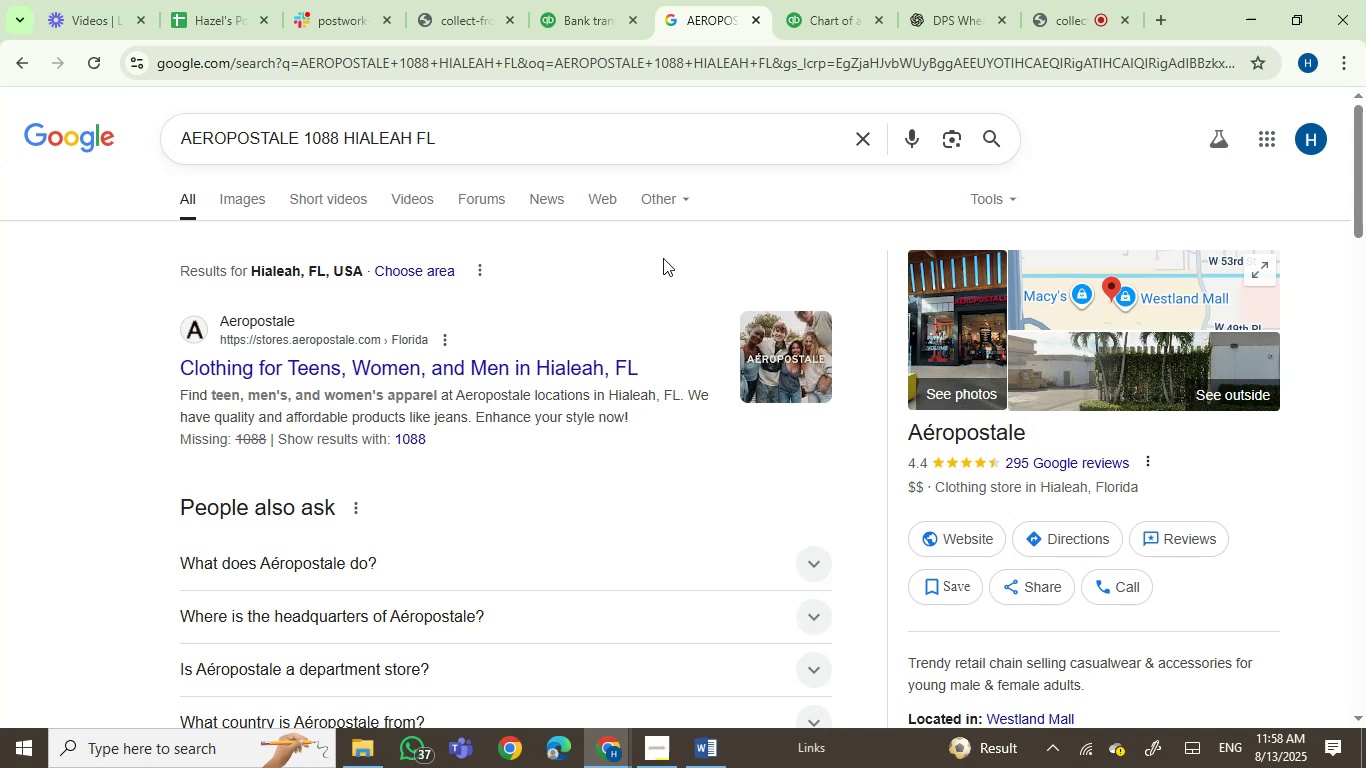 
left_click([566, 6])
 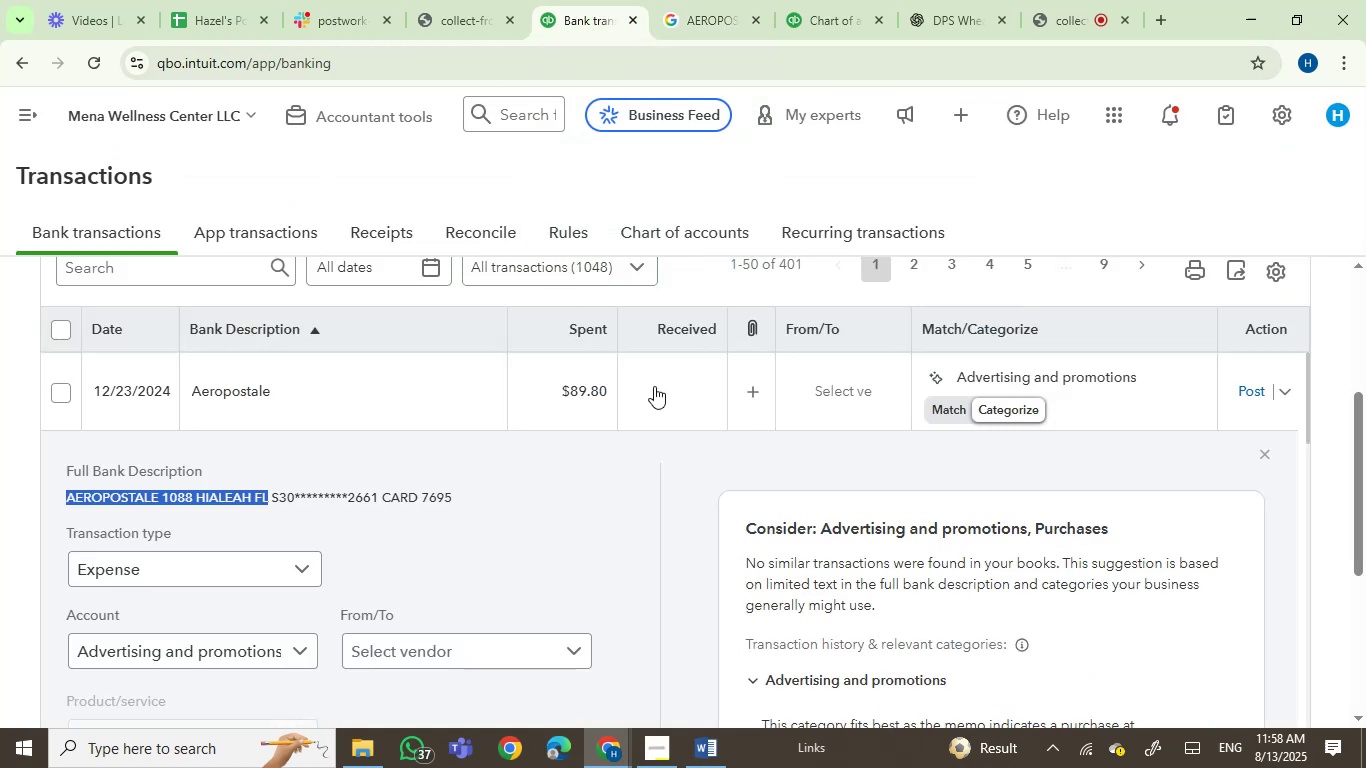 
left_click([843, 388])
 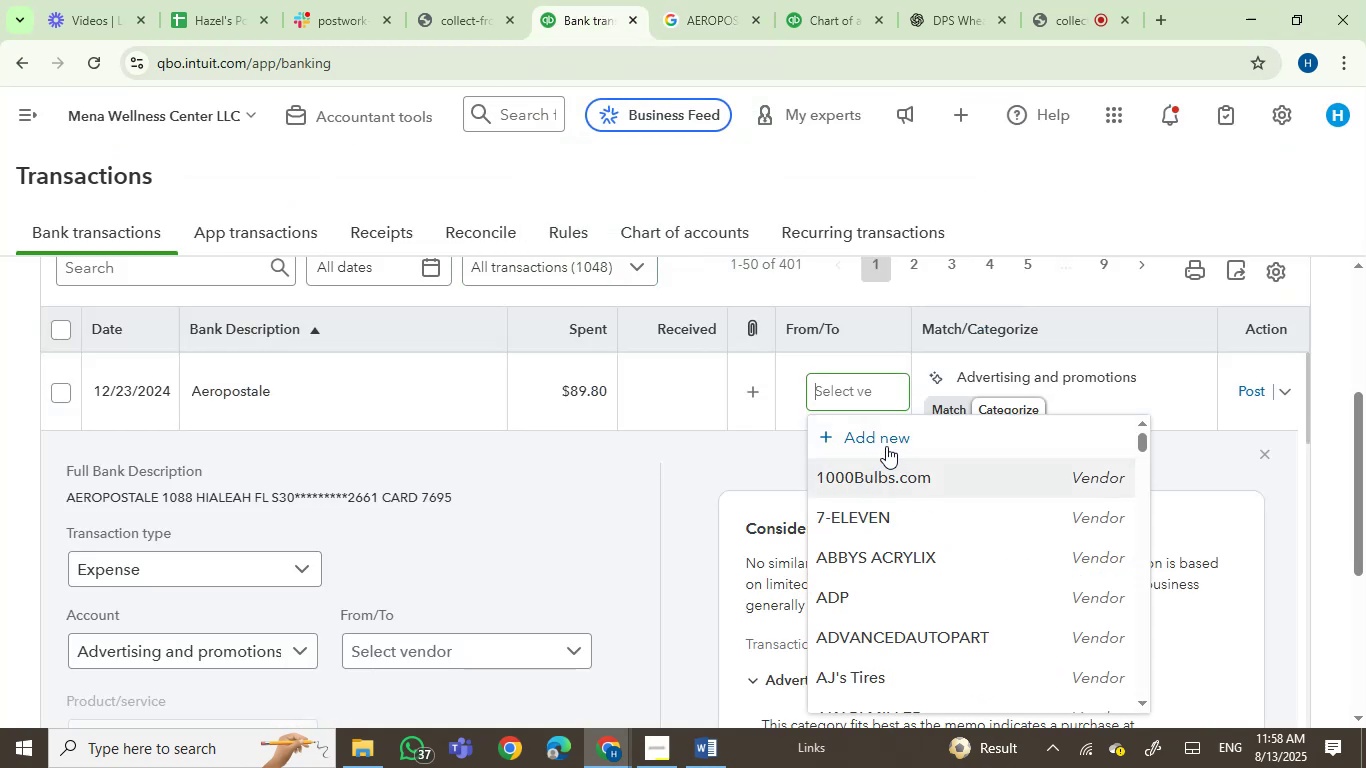 
left_click([893, 440])
 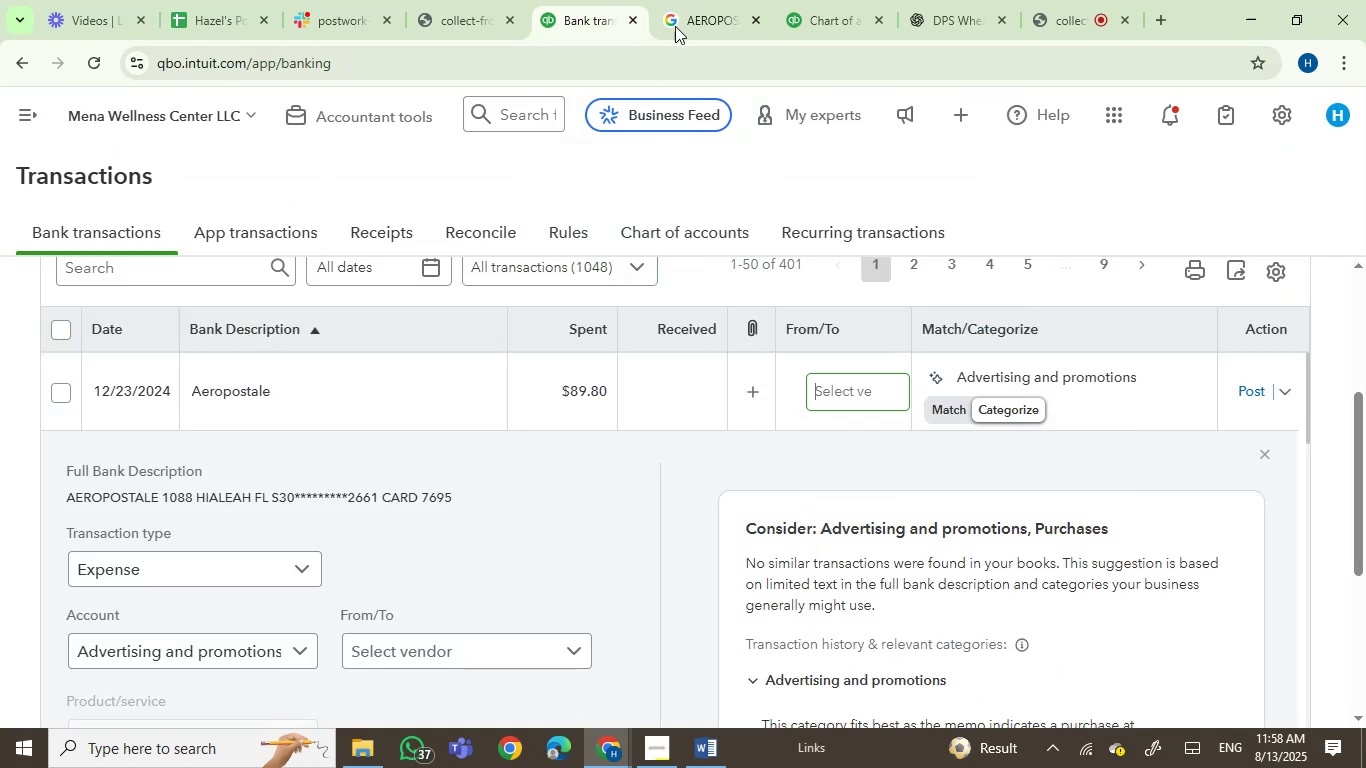 
left_click([703, 4])
 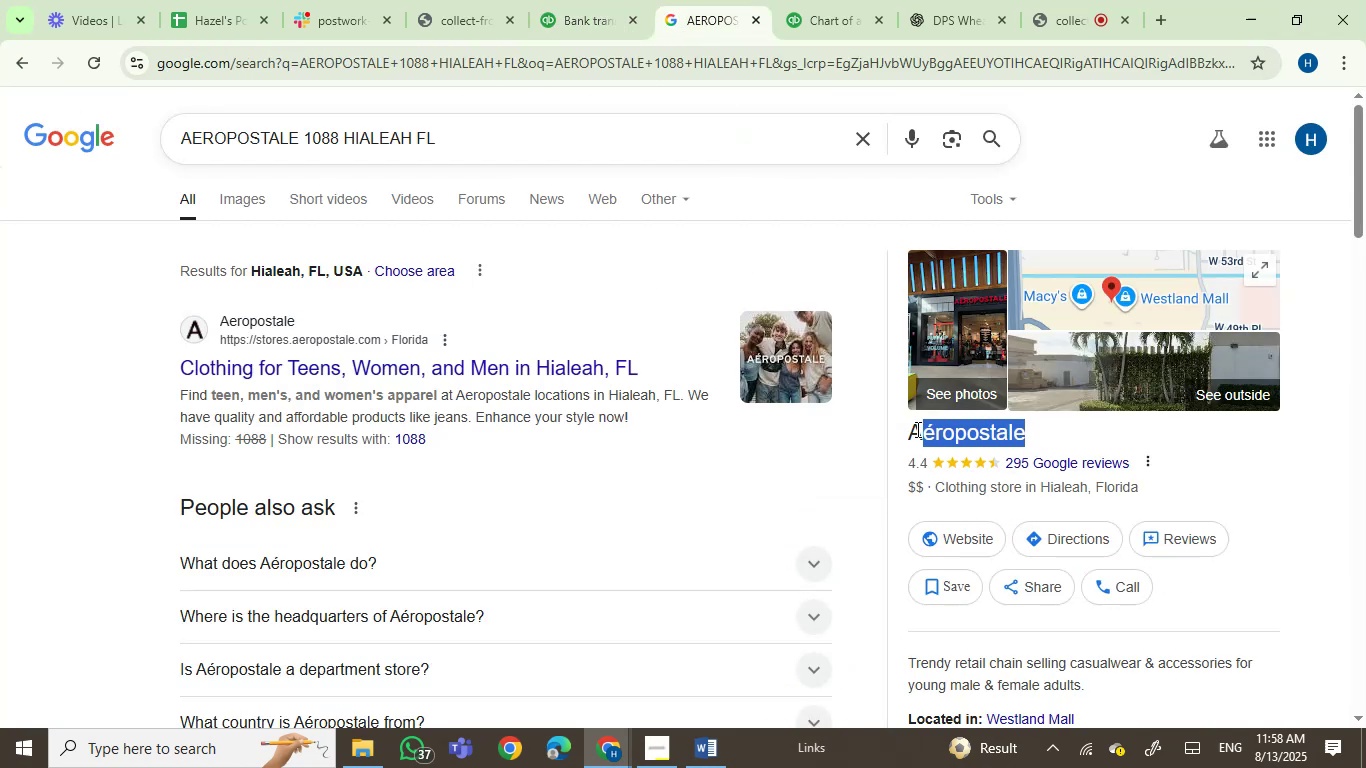 
key(Control+V)
 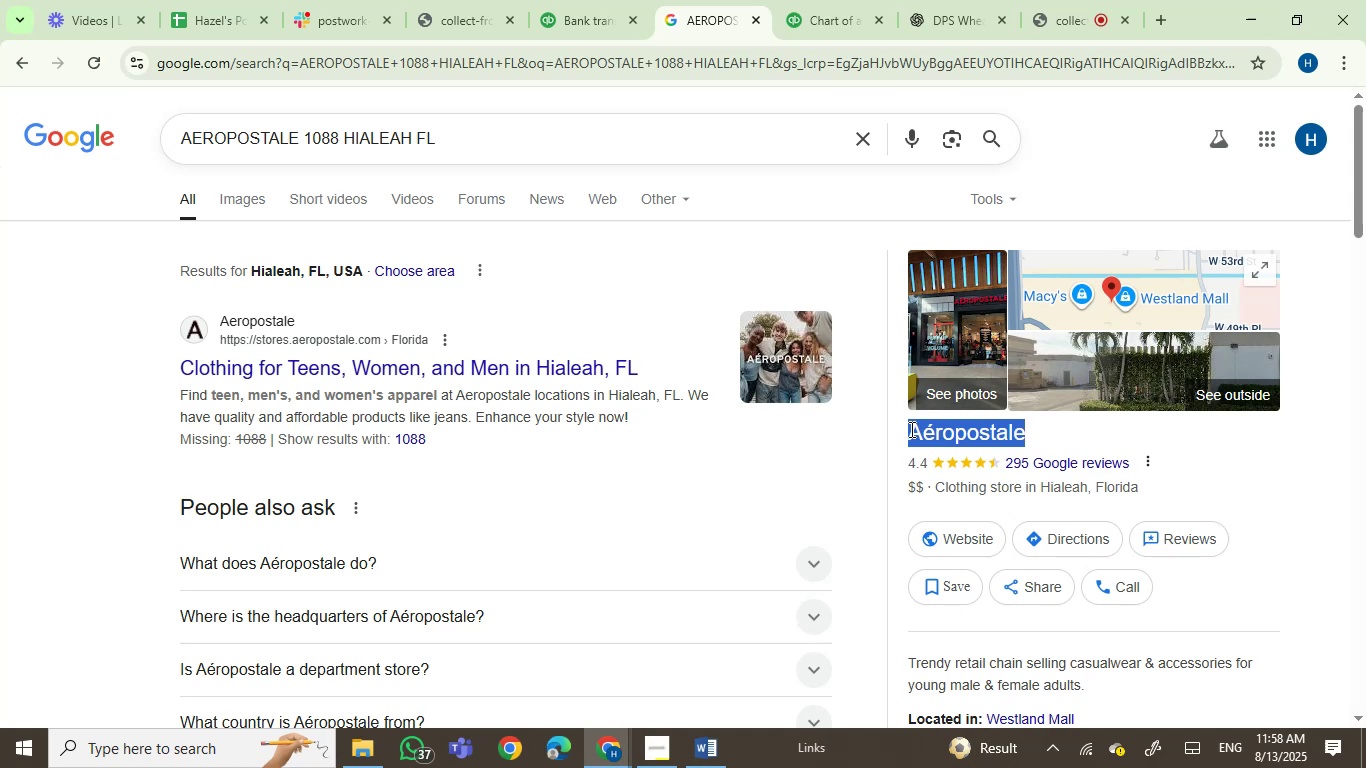 
key(Control+C)
 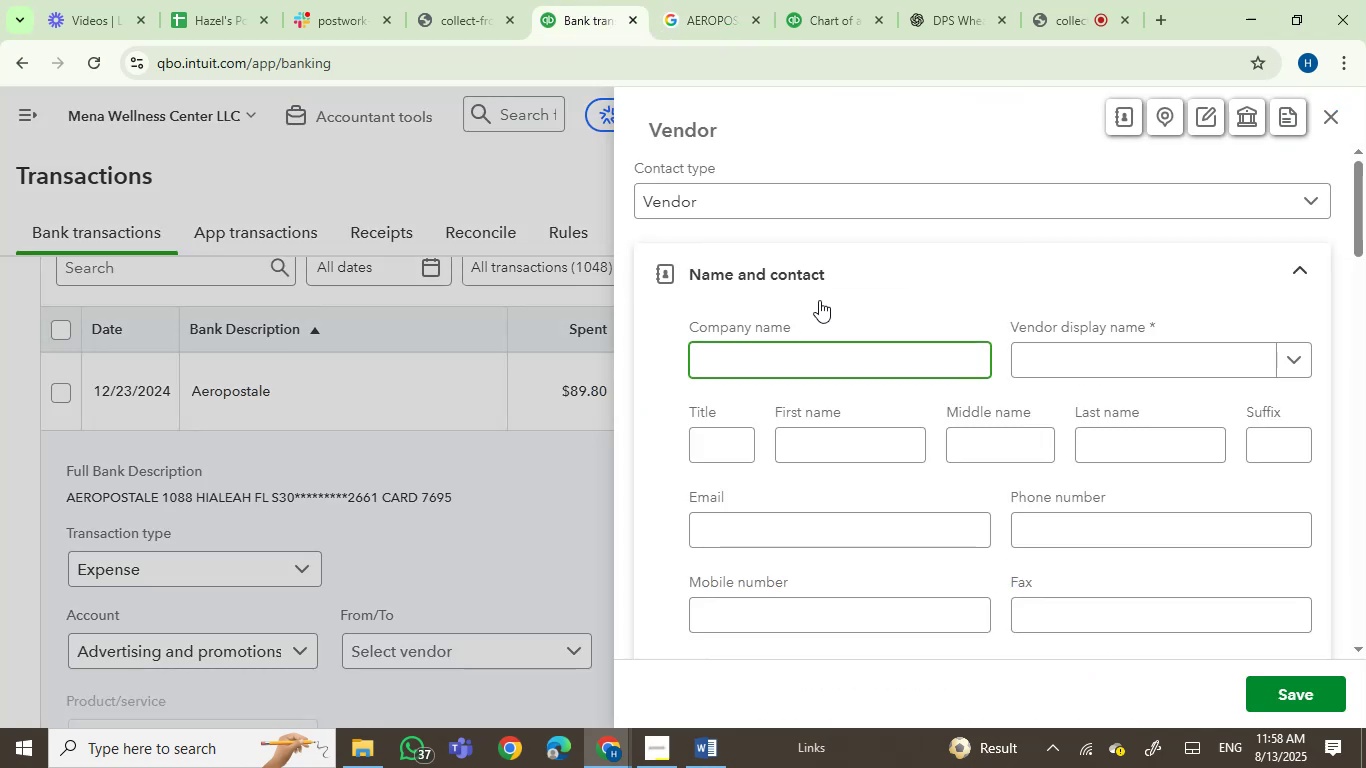 
key(Control+V)
 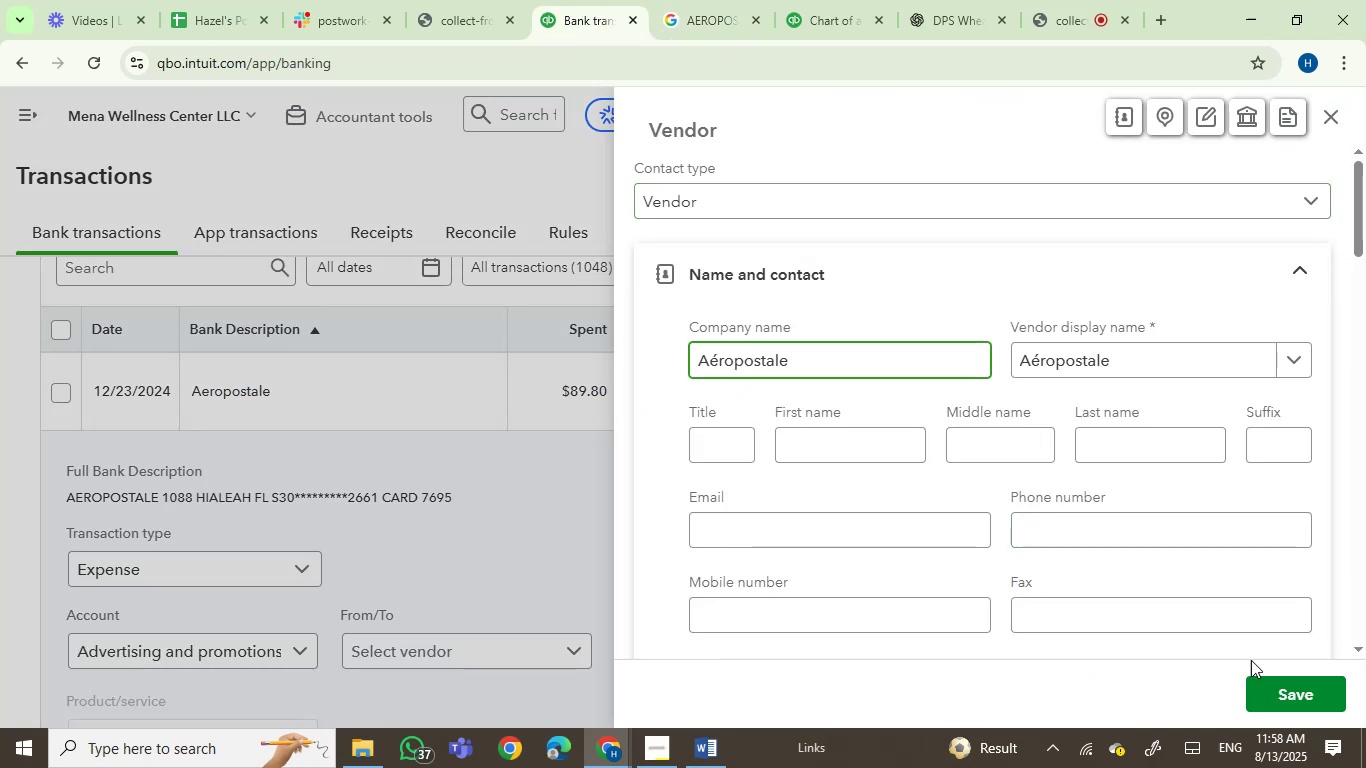 
left_click([1309, 690])
 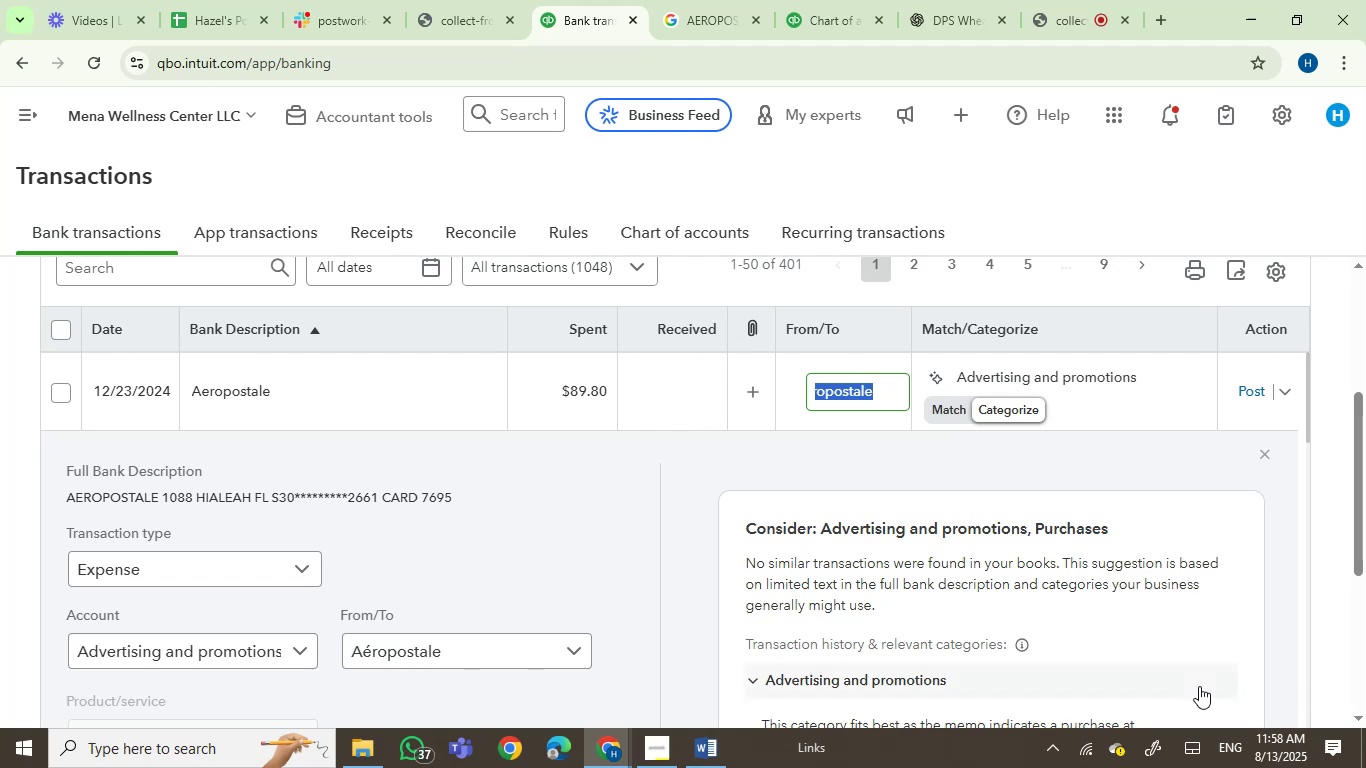 
wait(18.2)
 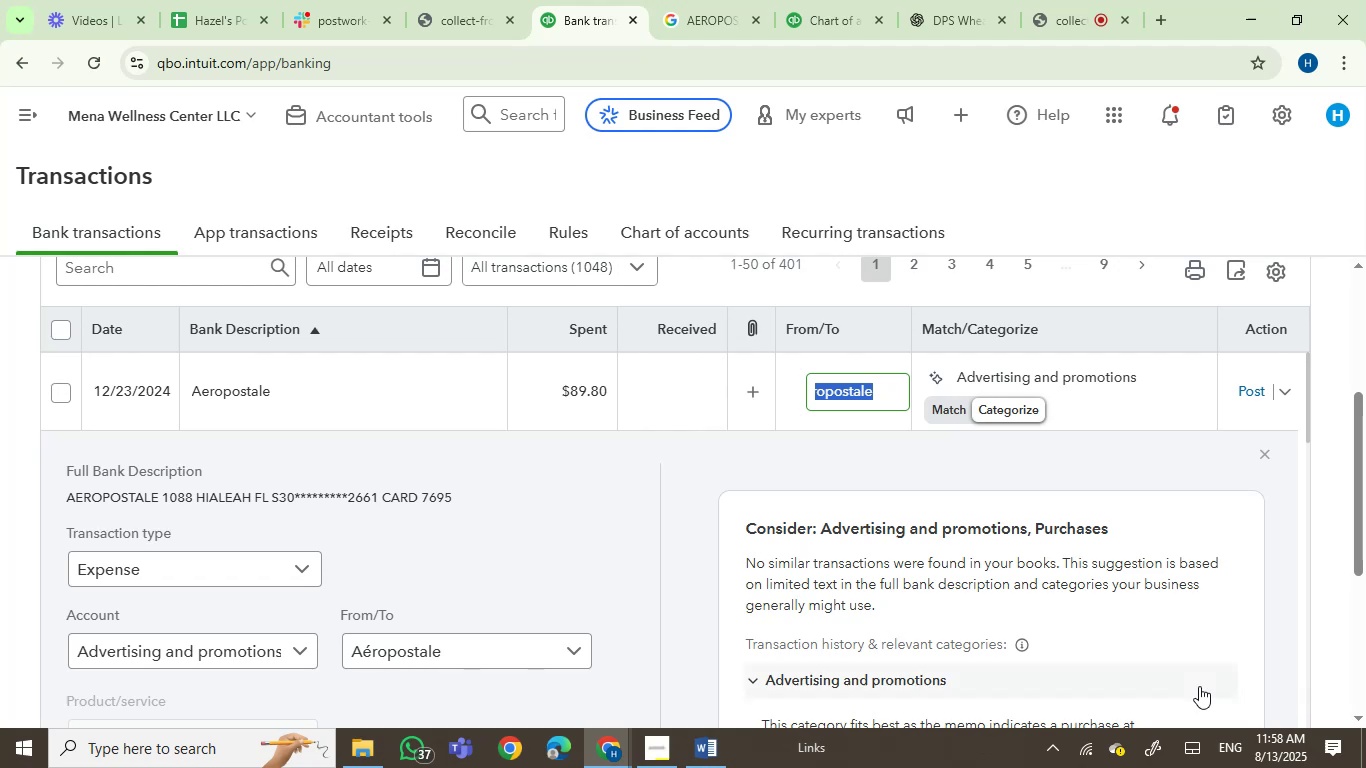 
type(owner)
 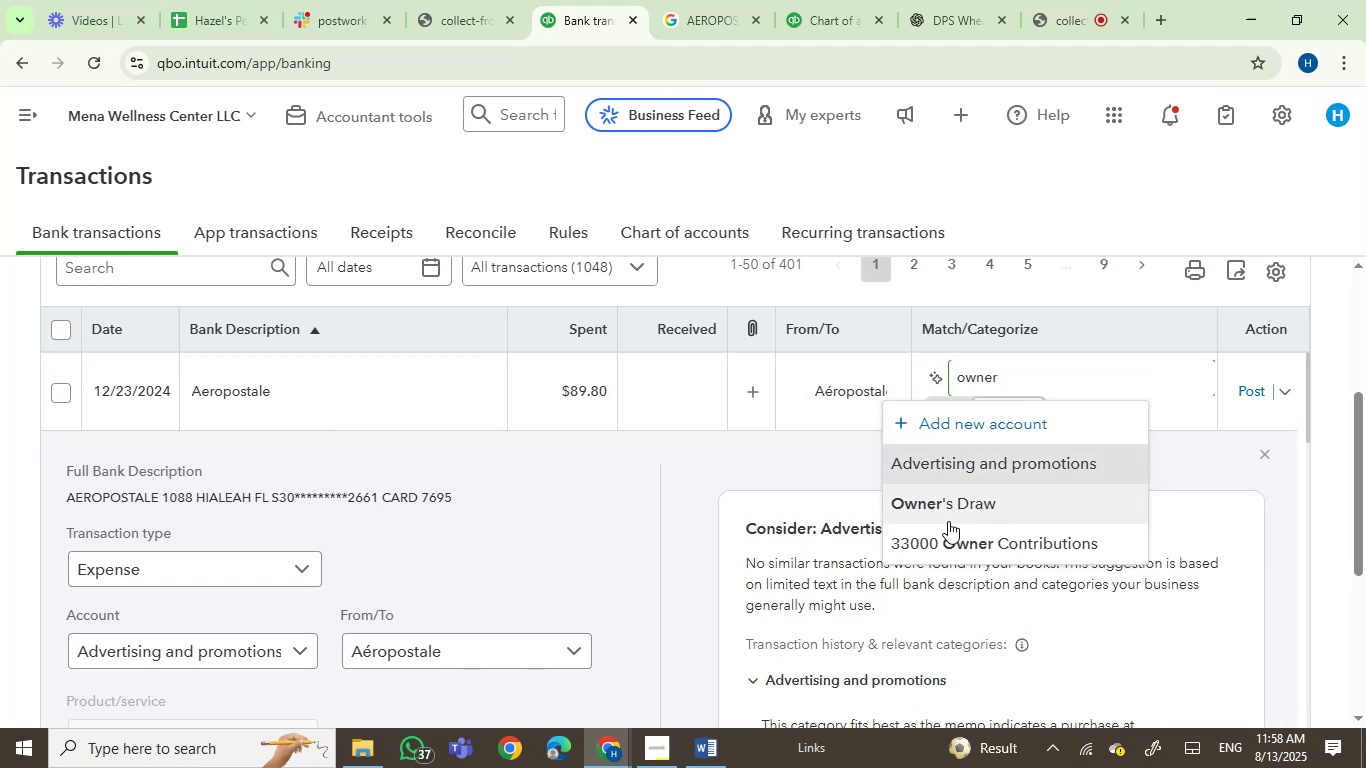 
left_click([948, 507])
 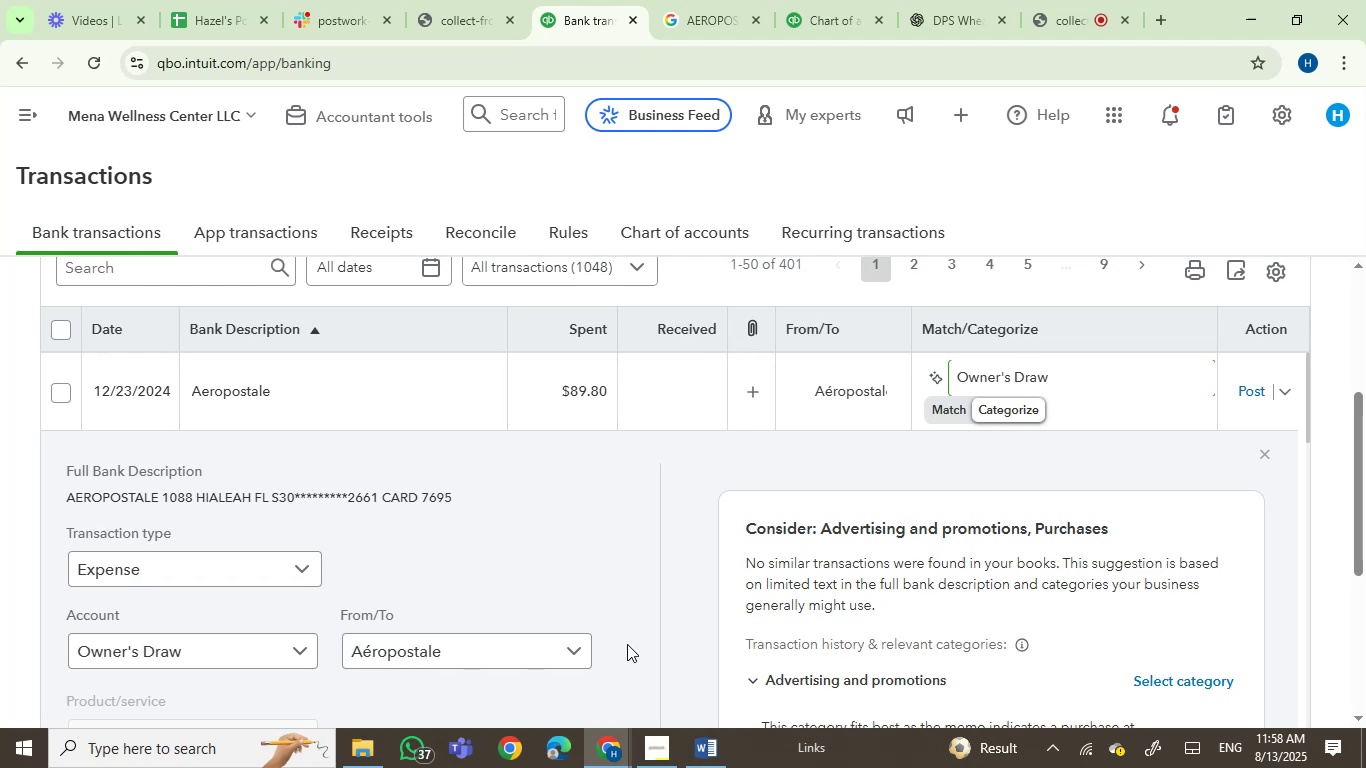 
left_click([705, 764])
 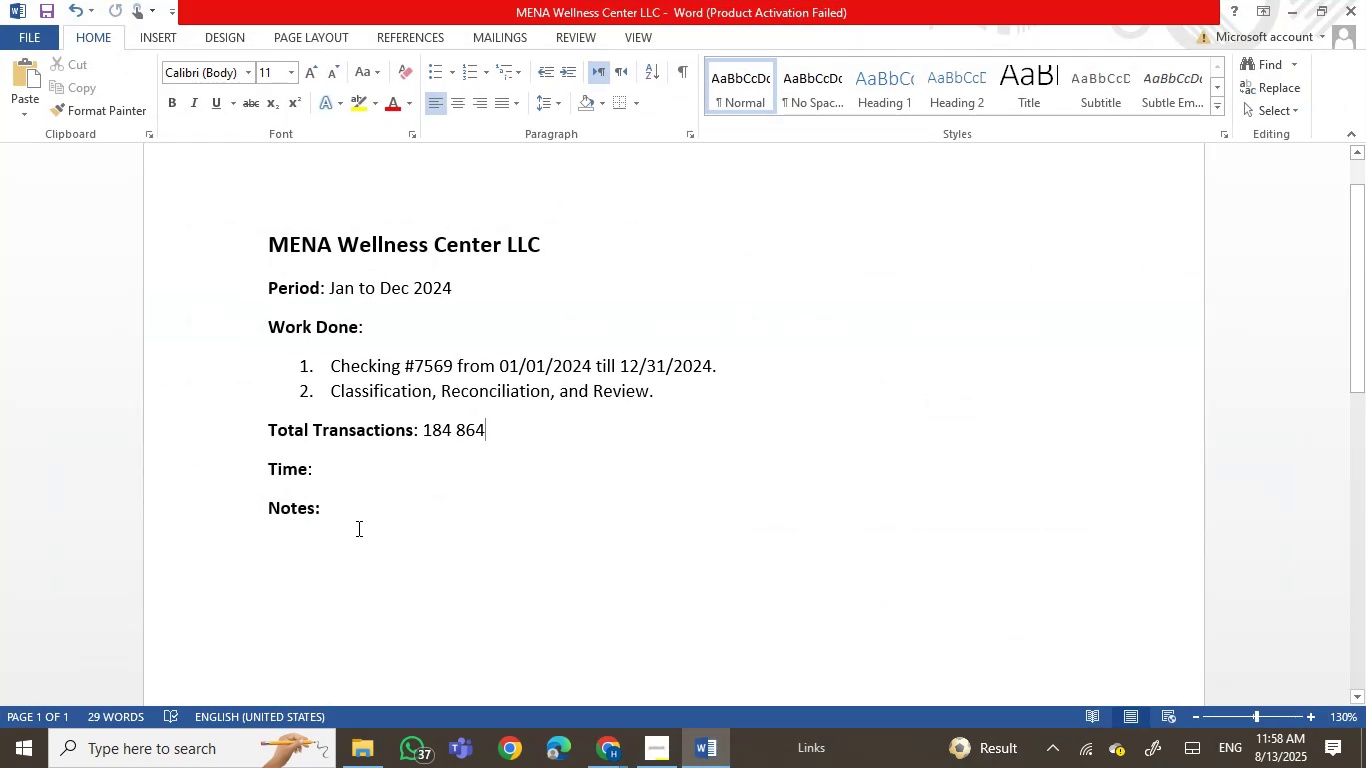 
double_click([320, 557])
 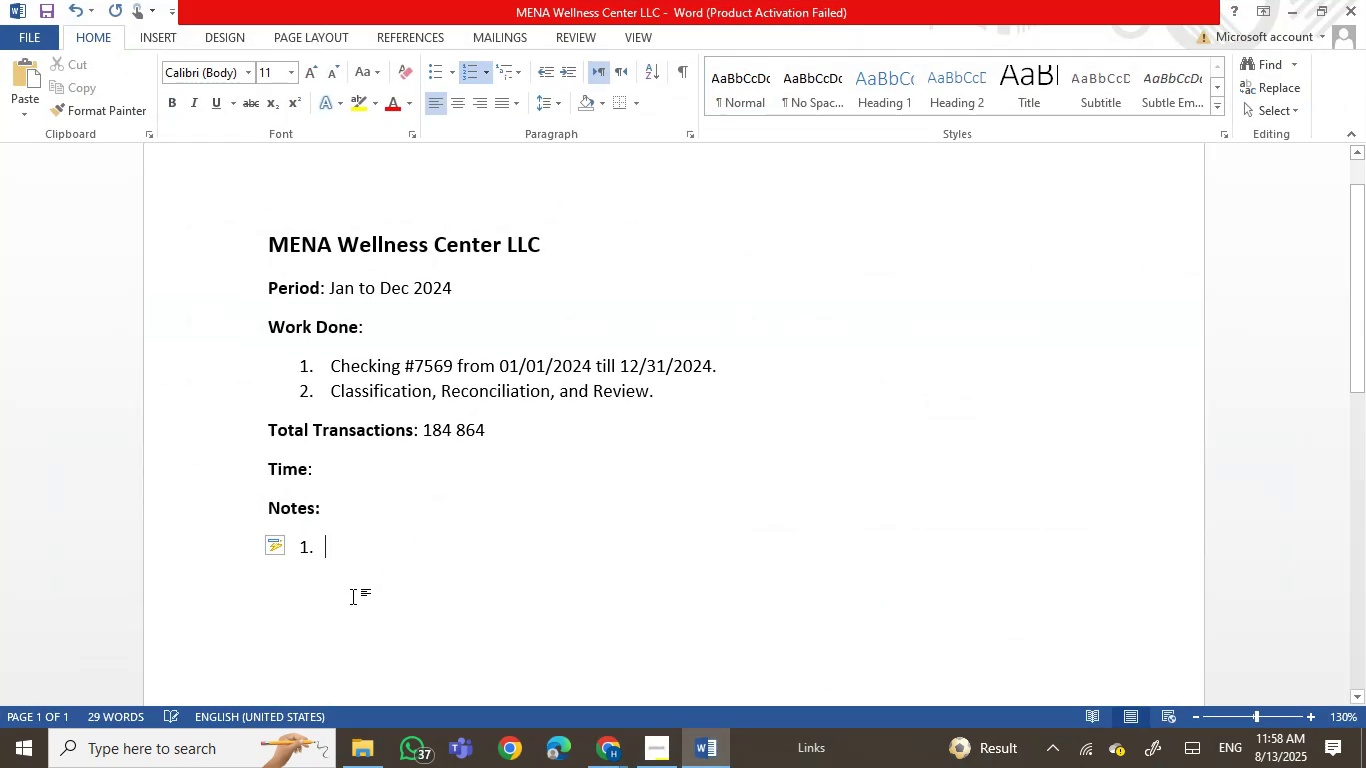 
right_click([359, 546])
 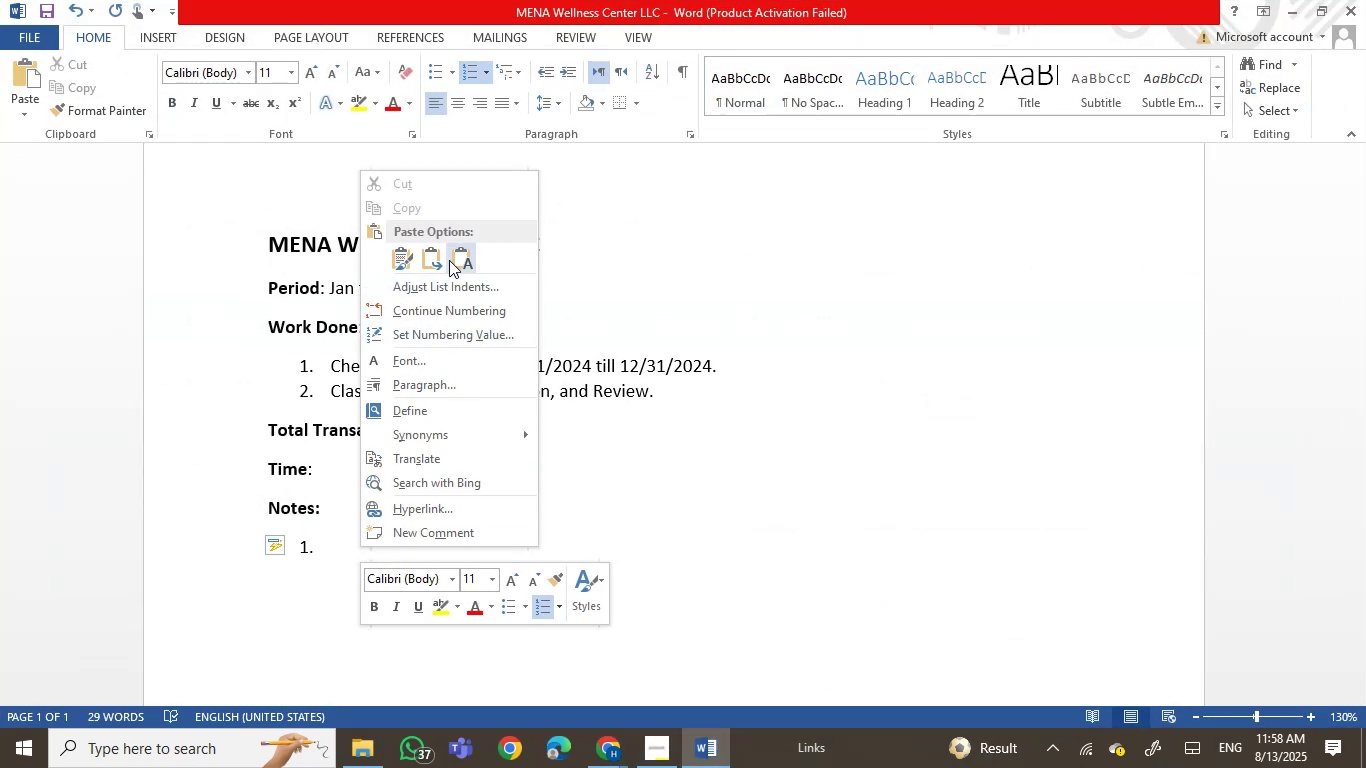 
left_click([459, 259])
 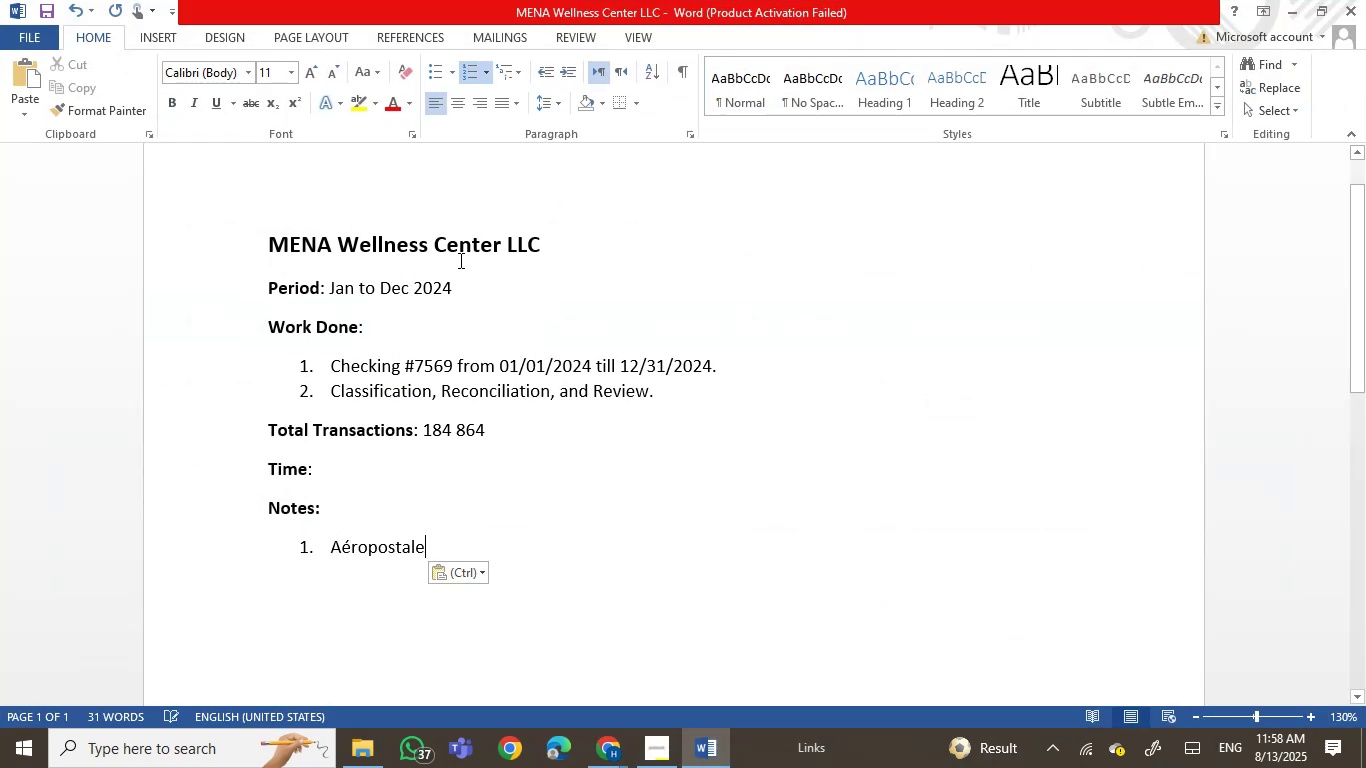 
type( was put in Personal./)
key(Backspace)
 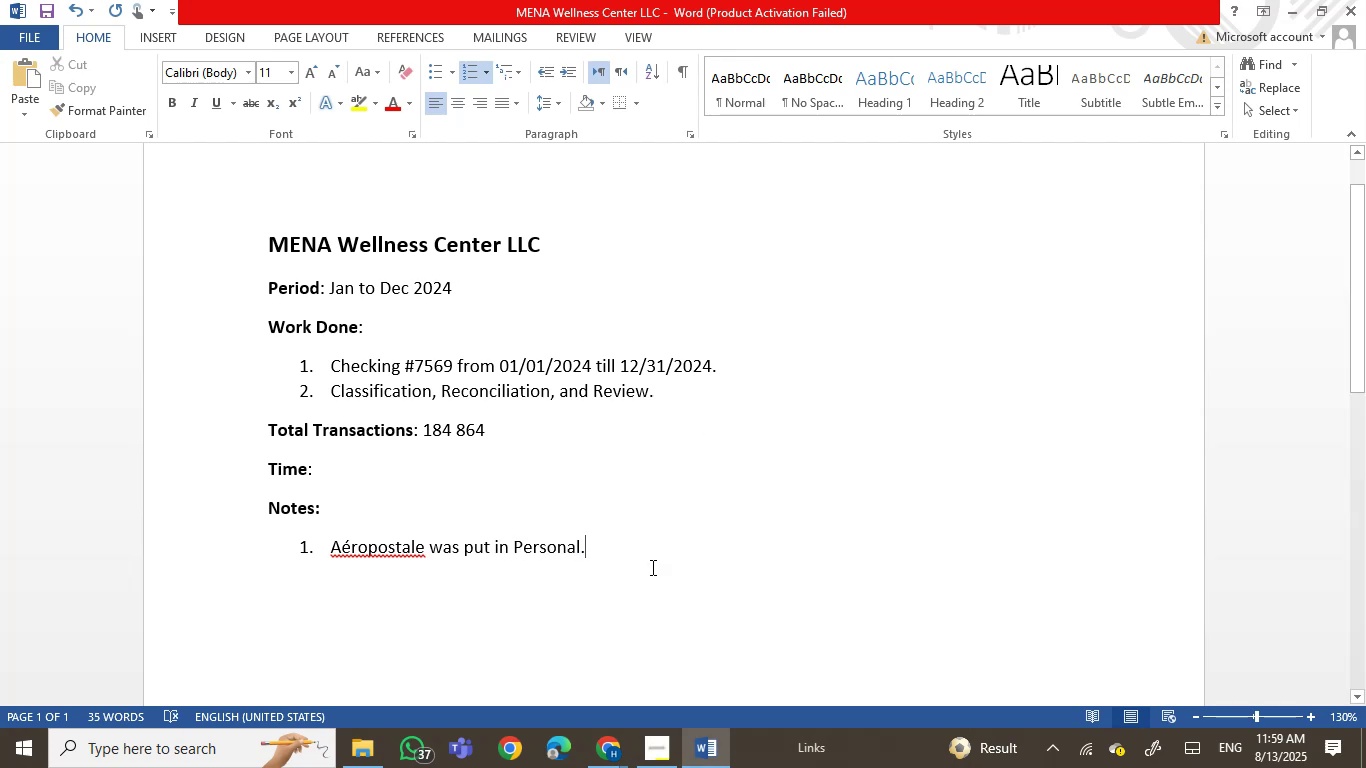 
left_click([729, 759])
 